 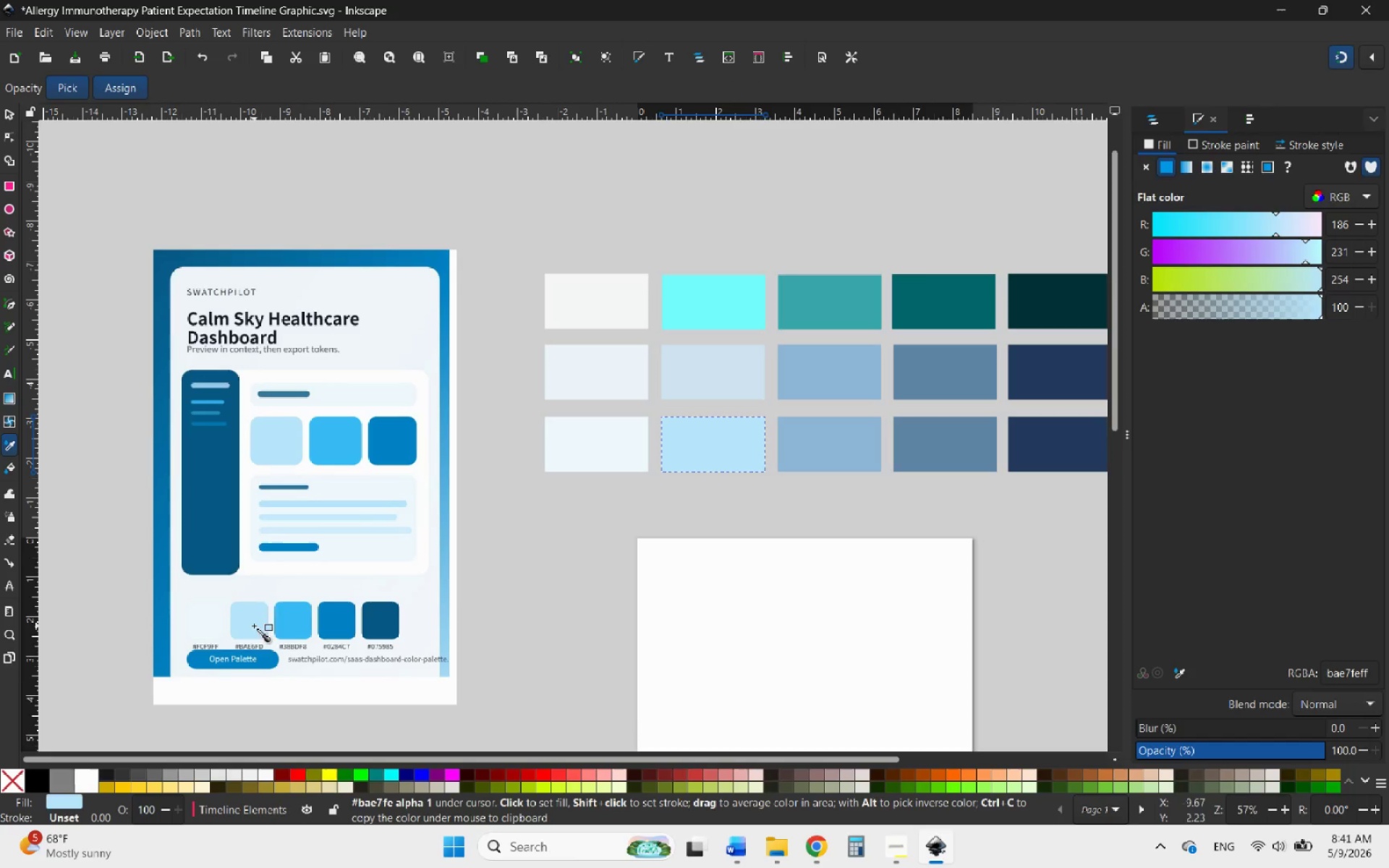 
left_click([7, 114])
 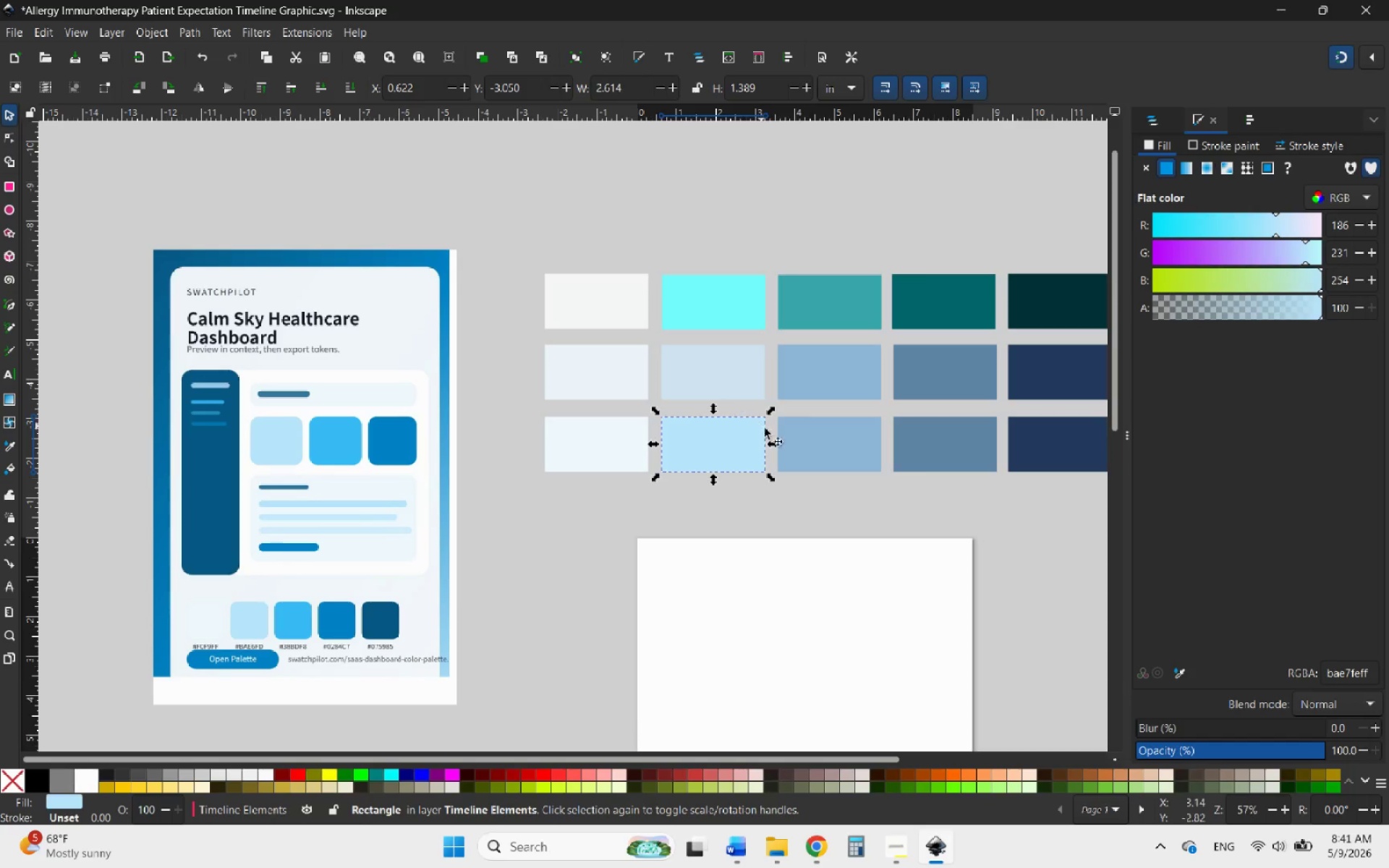 
left_click([805, 441])
 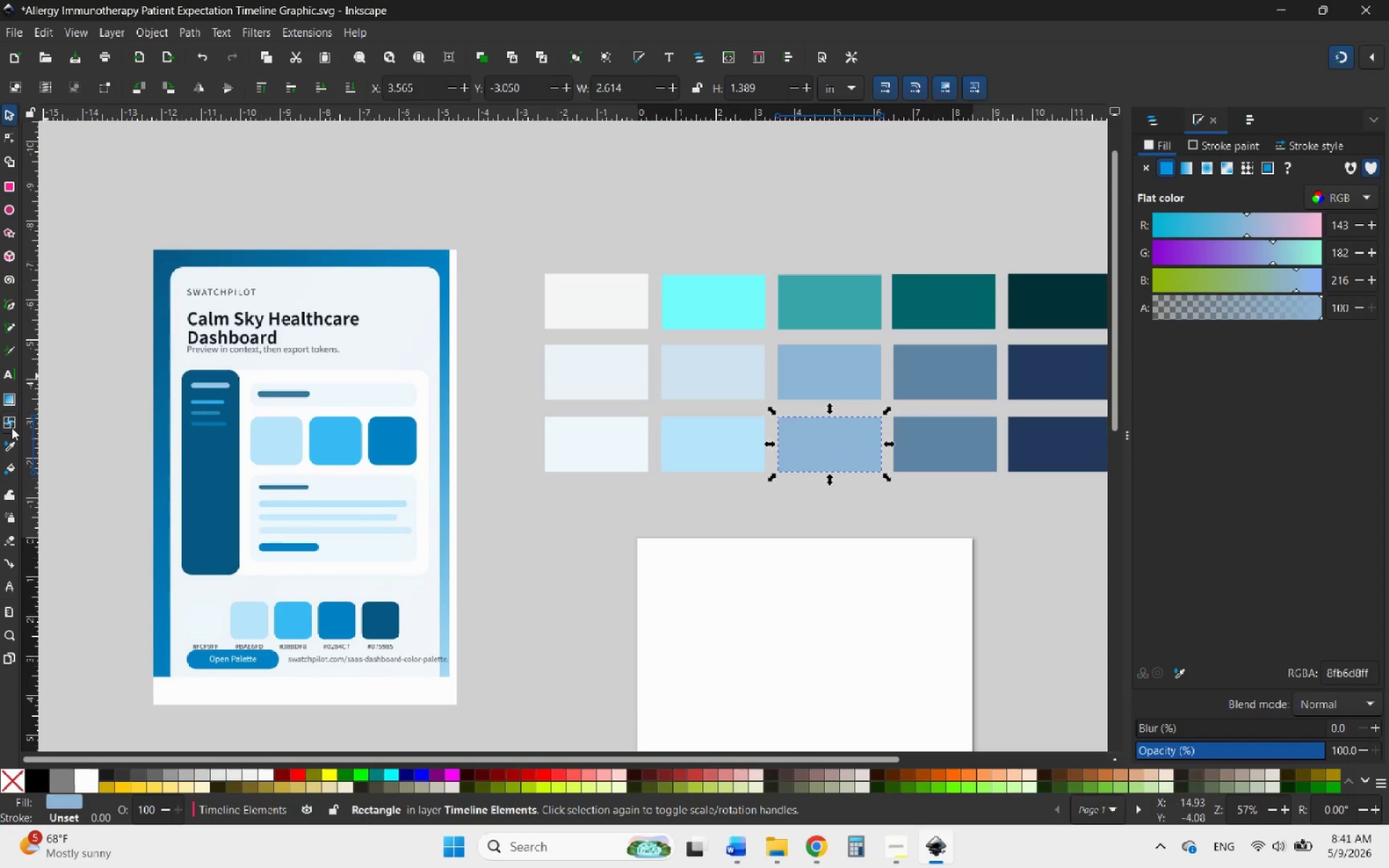 
left_click([9, 441])
 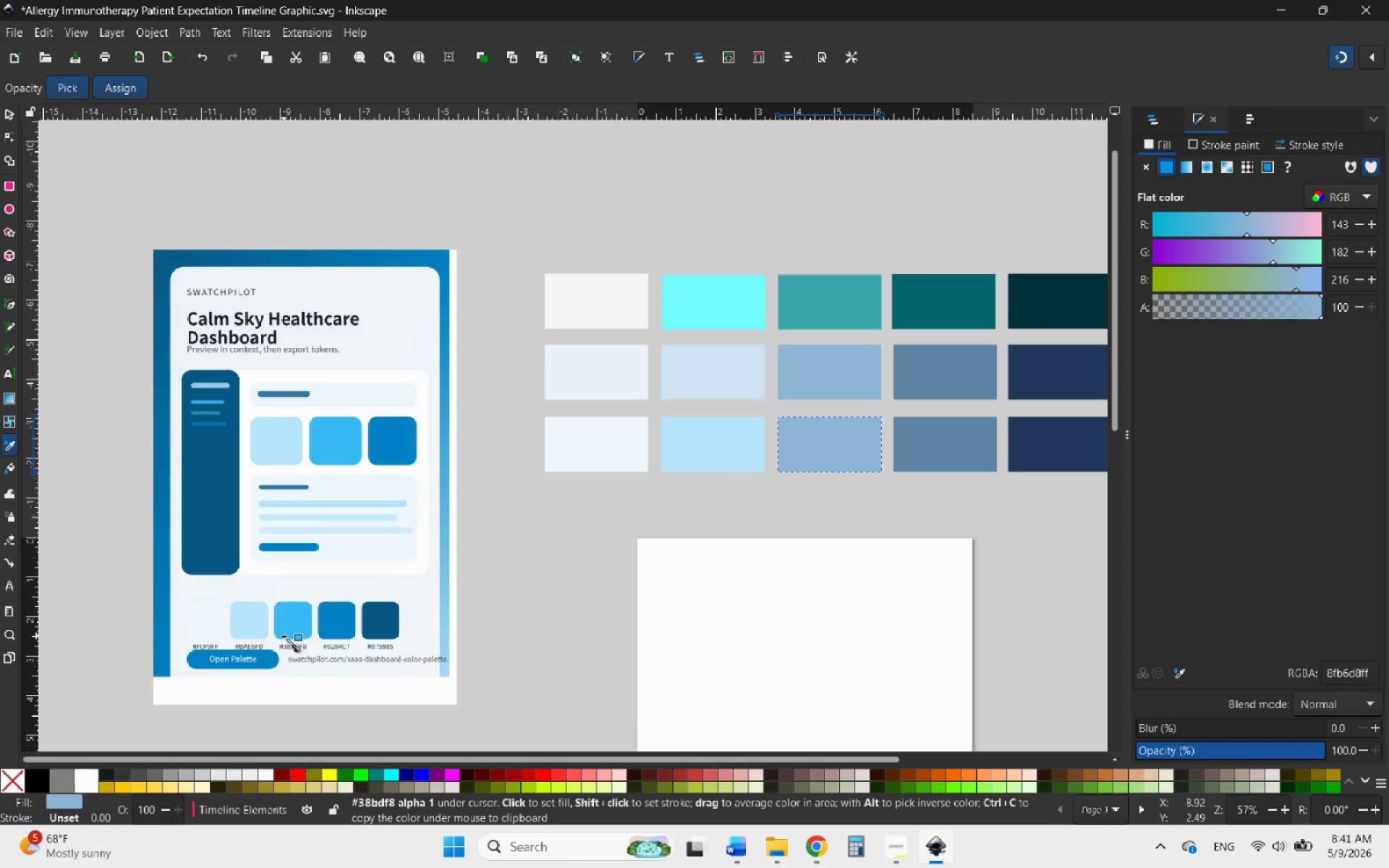 
left_click([291, 631])
 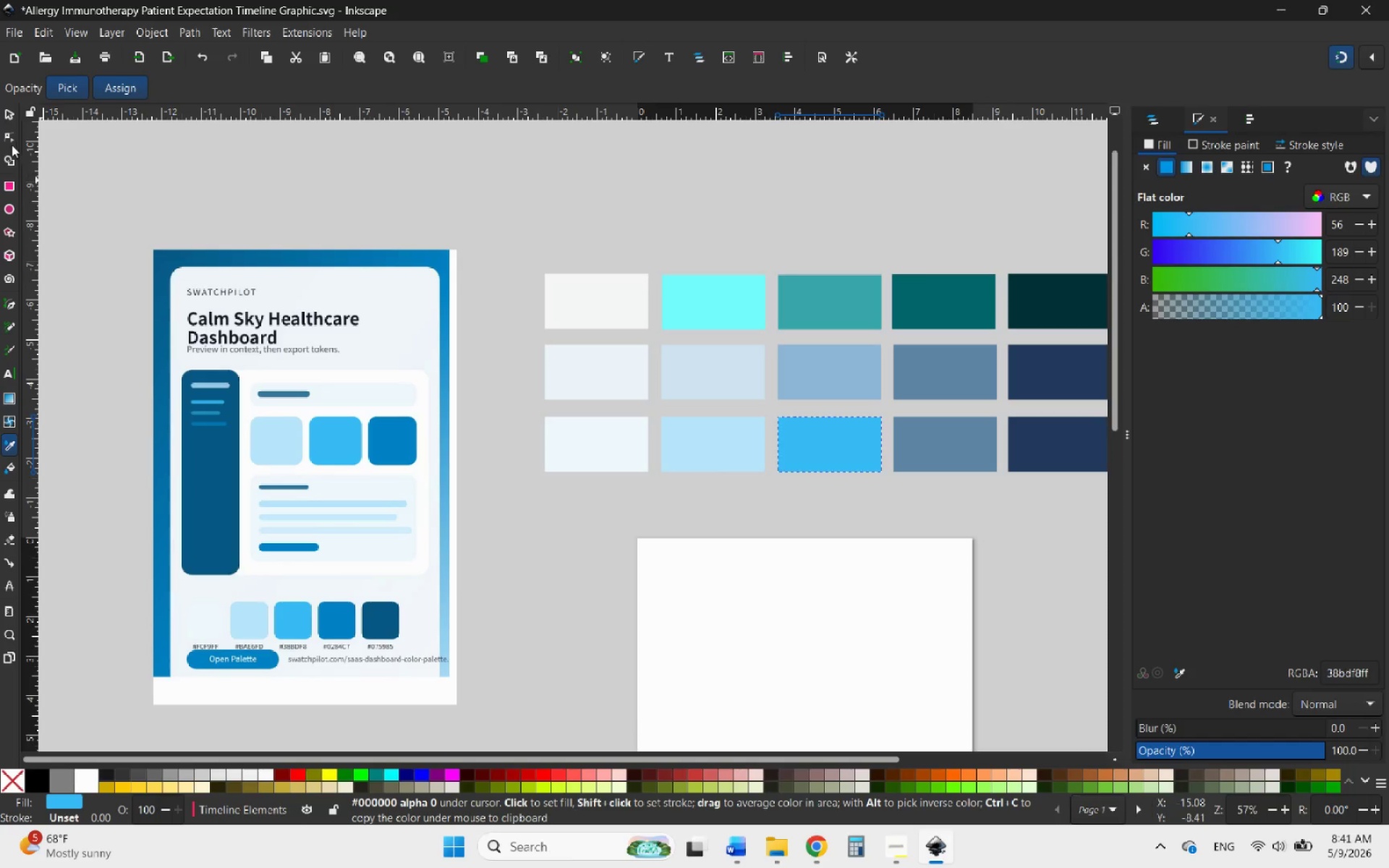 
left_click([9, 111])
 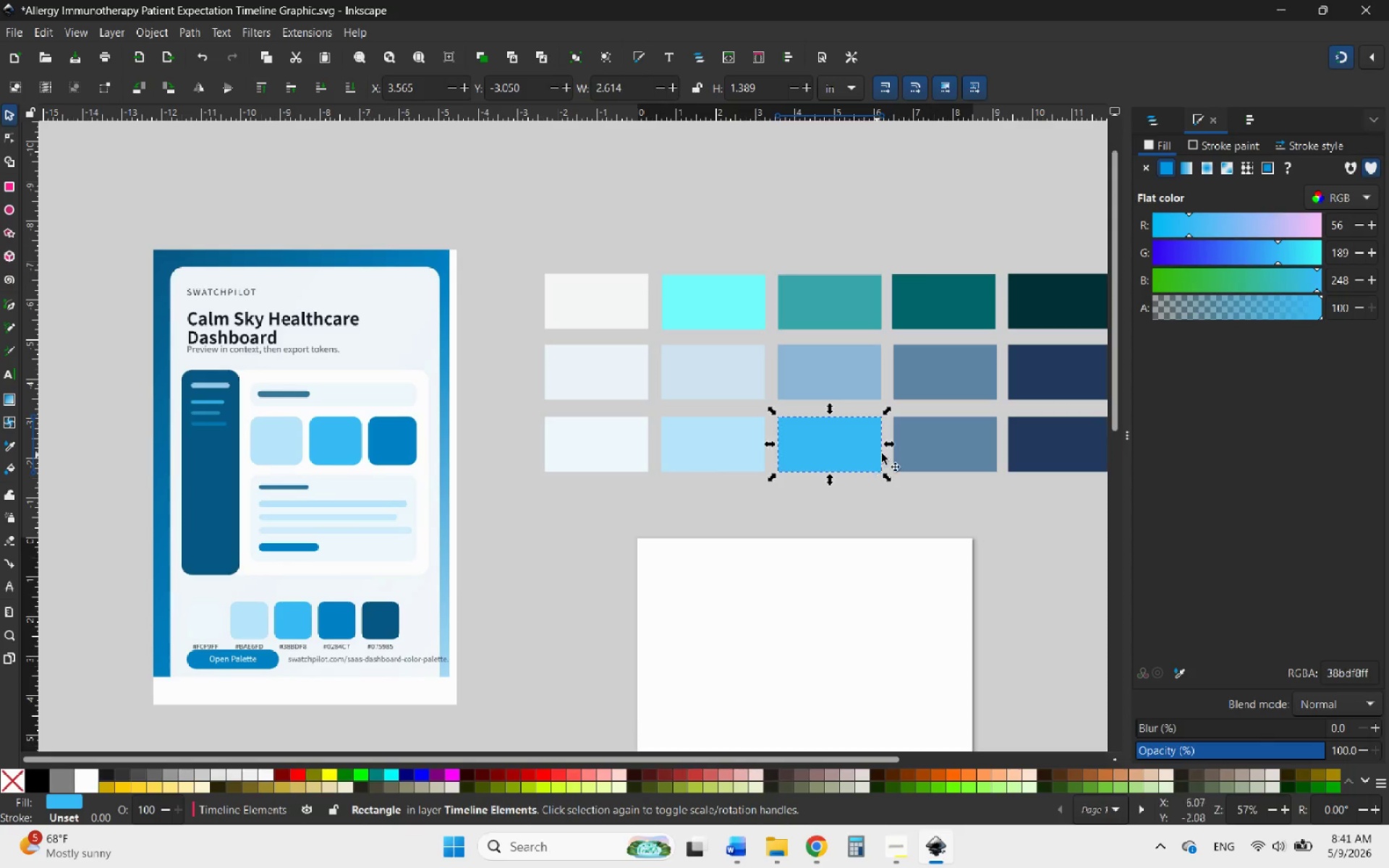 
left_click([960, 449])
 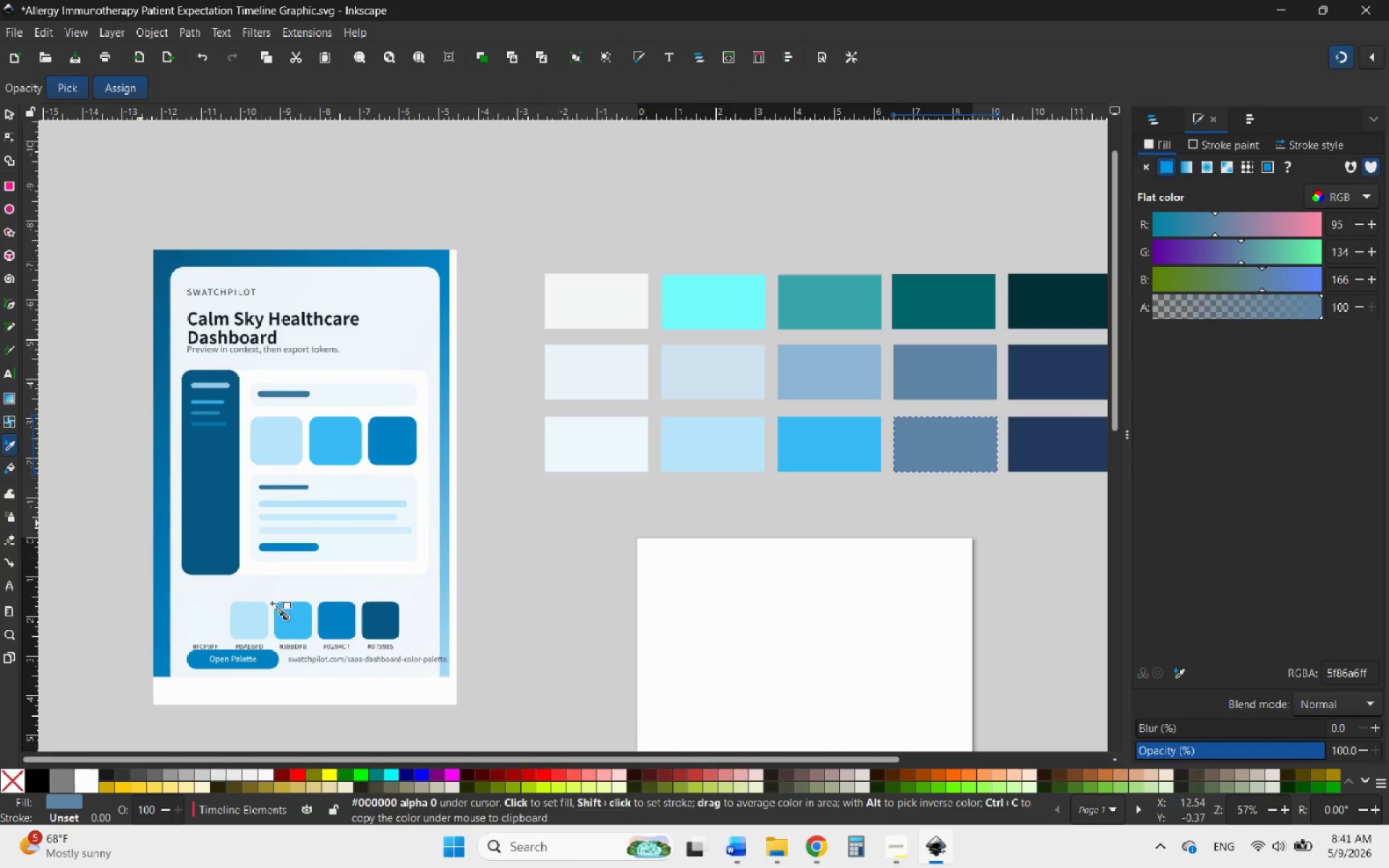 
left_click([332, 622])
 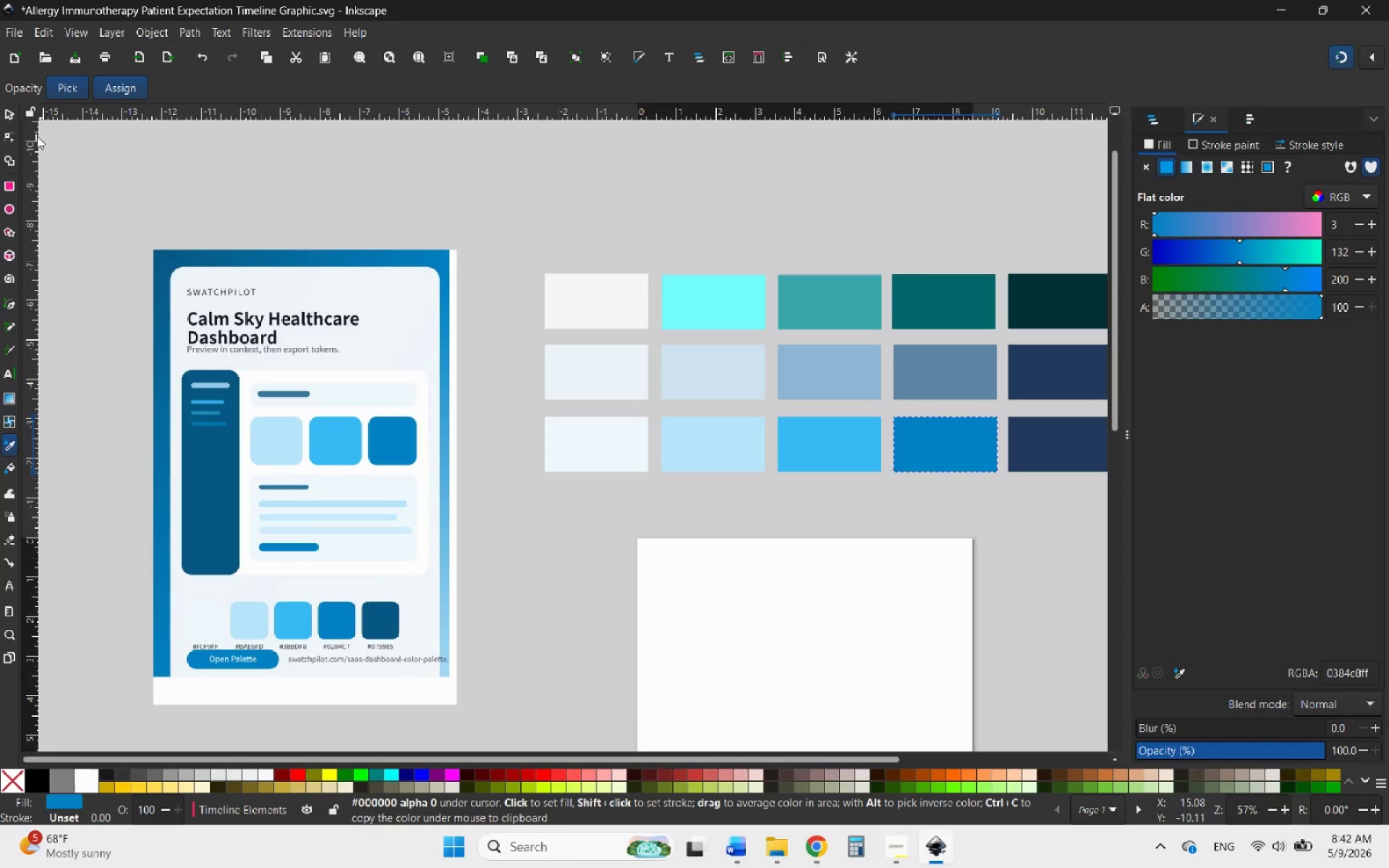 
left_click([16, 120])
 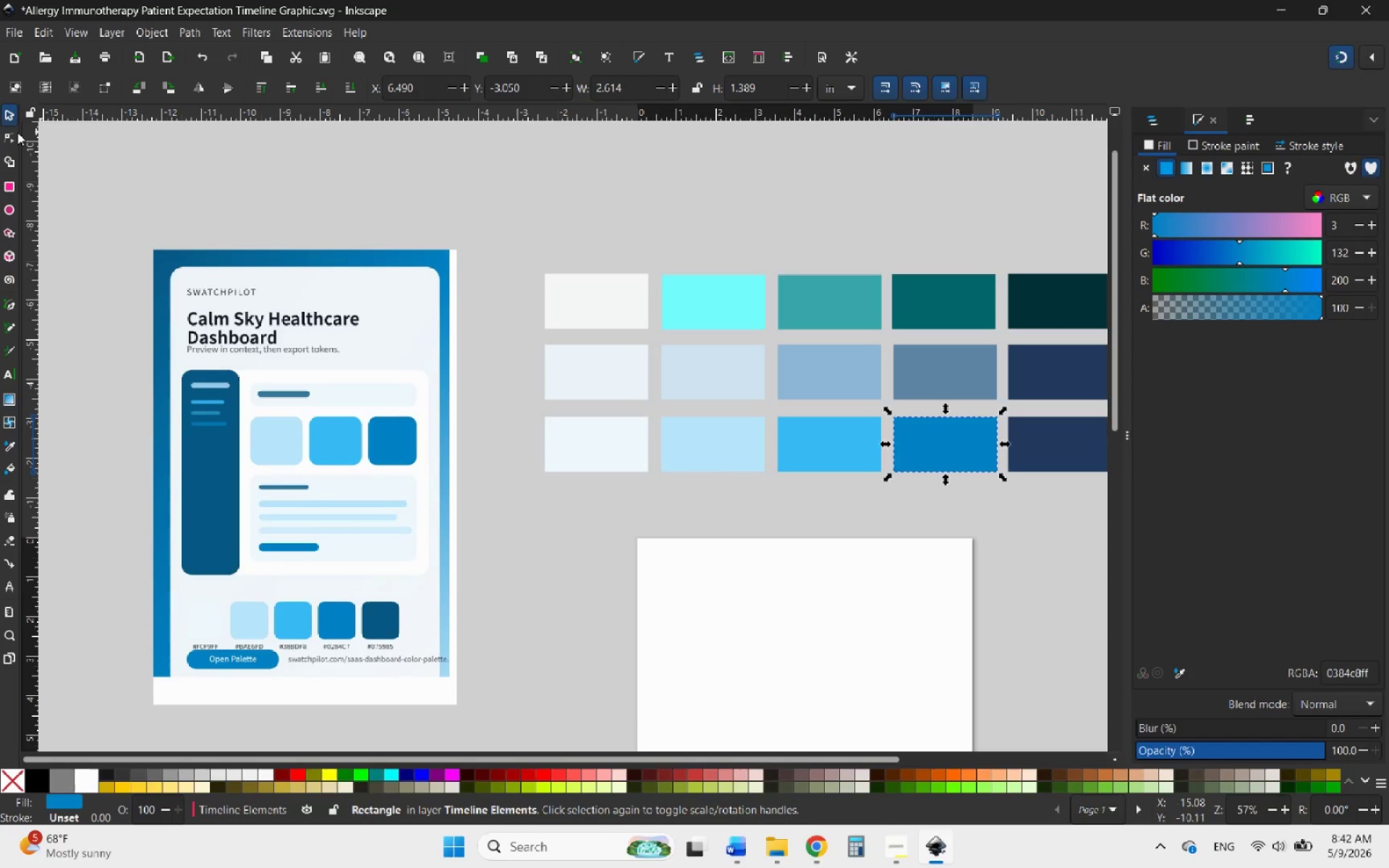 
hold_key(key=ControlLeft, duration=0.34)
scroll: coordinate [142, 387], scroll_direction: down, amount: 2.0
 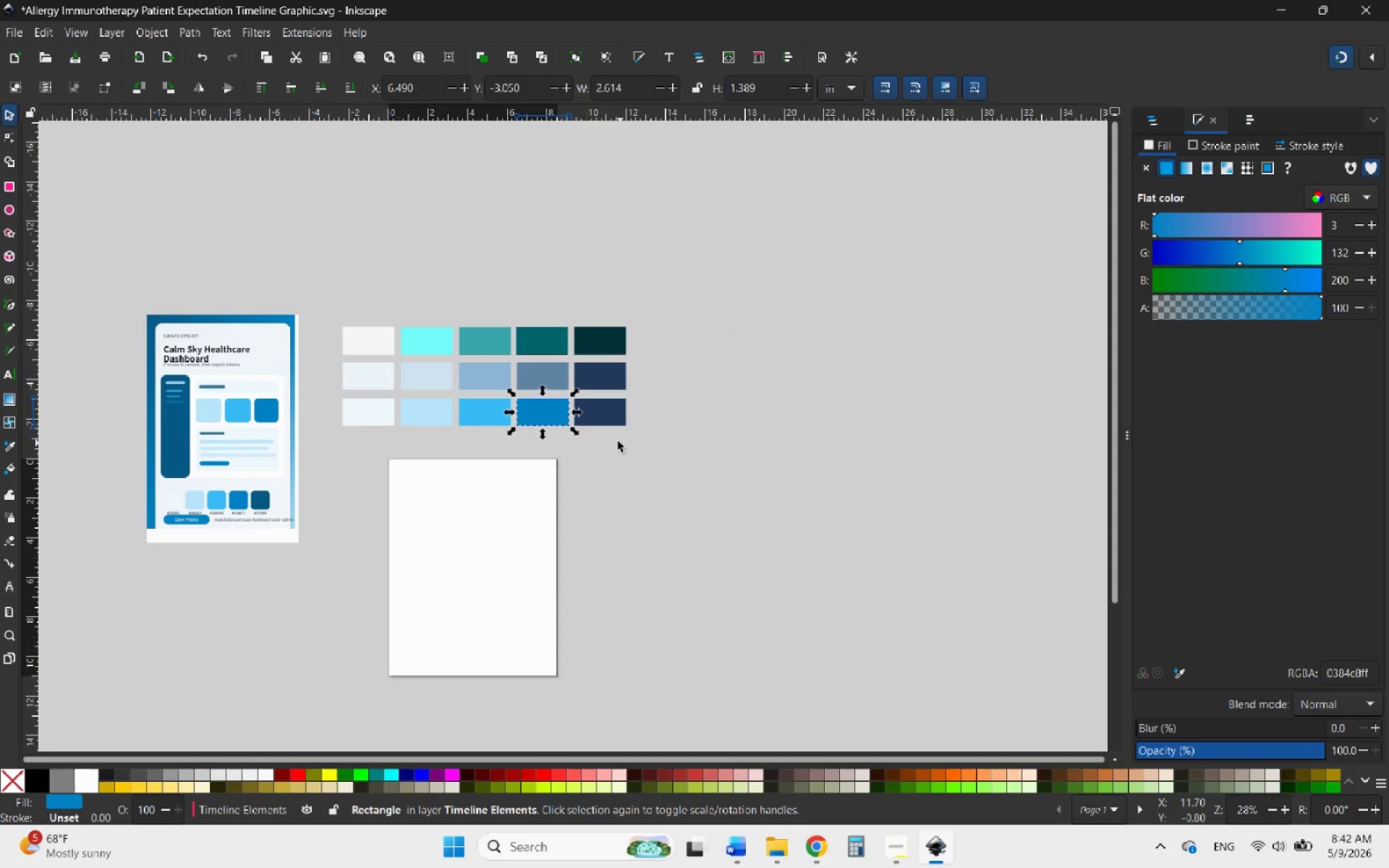 
left_click([606, 416])
 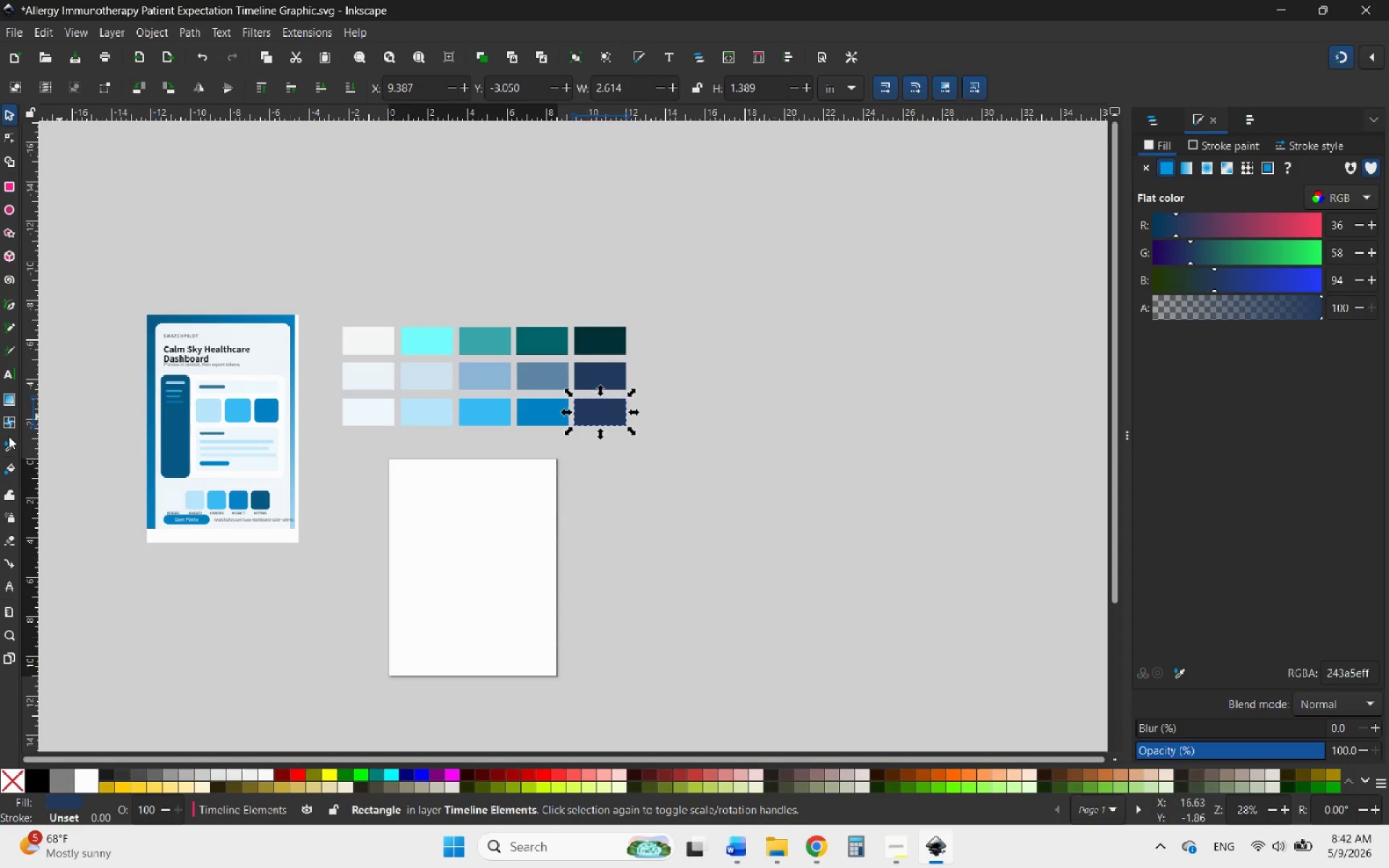 
left_click([9, 440])
 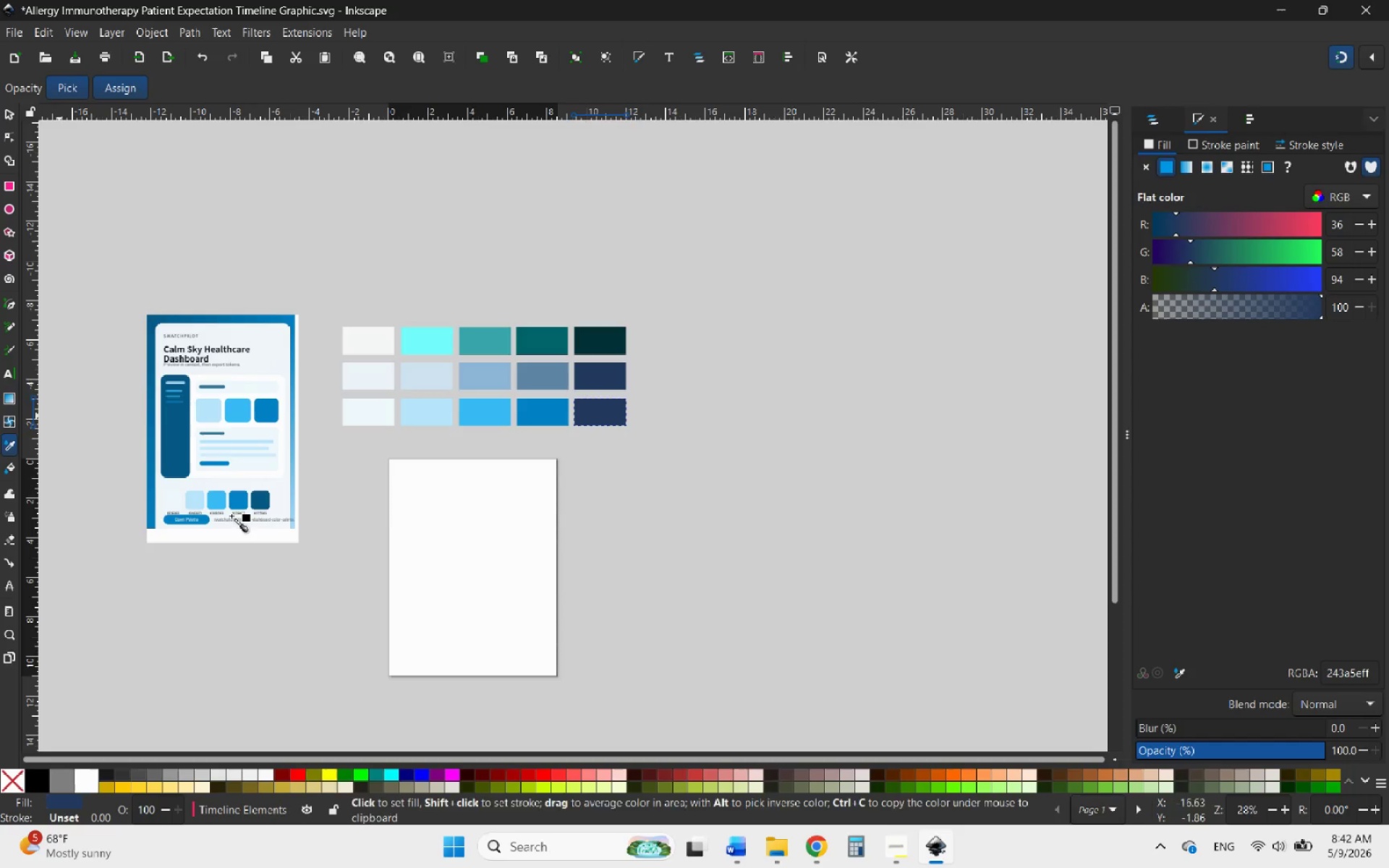 
hold_key(key=ControlLeft, duration=0.69)
scroll: coordinate [259, 505], scroll_direction: up, amount: 2.0
 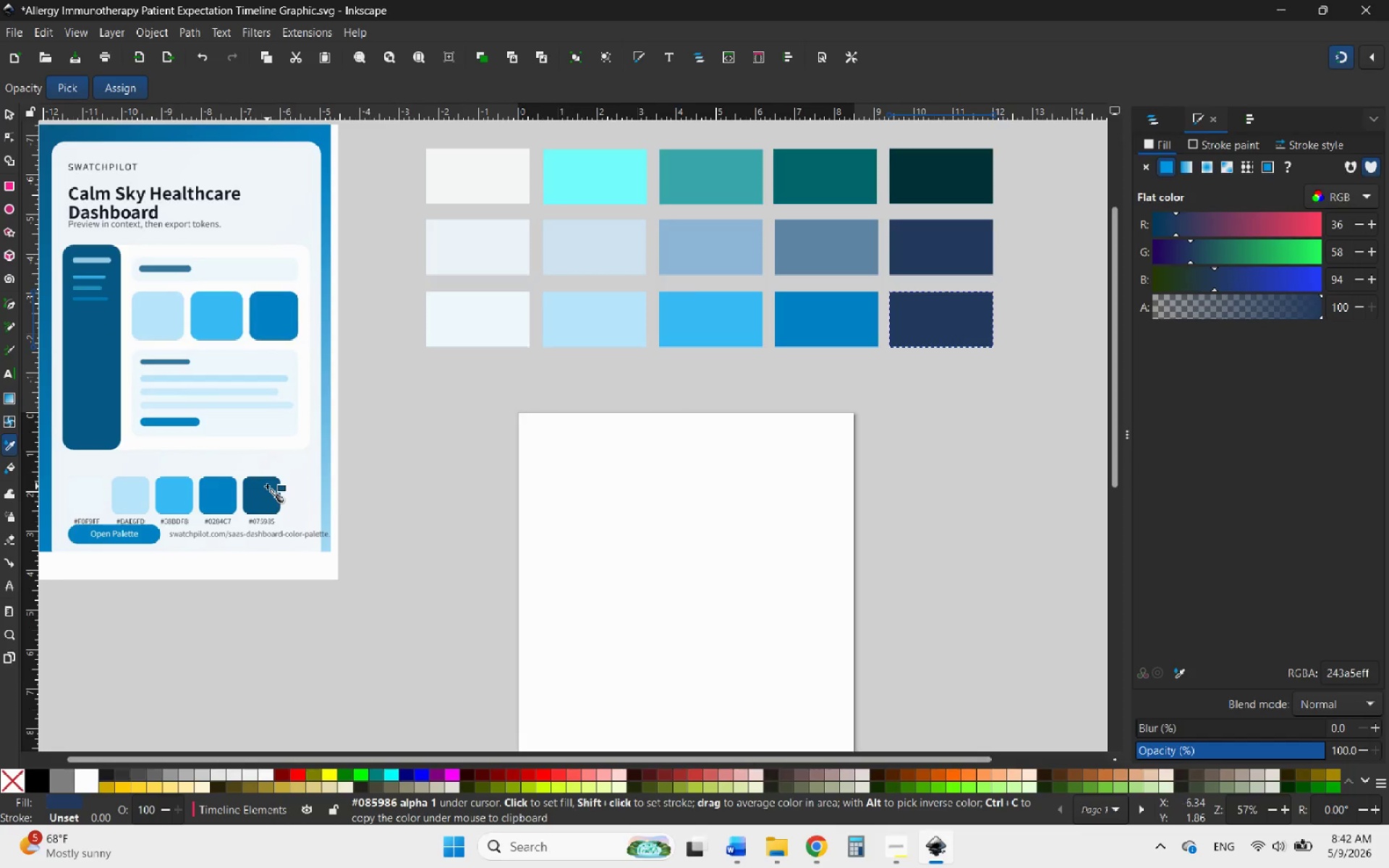 
left_click([267, 487])
 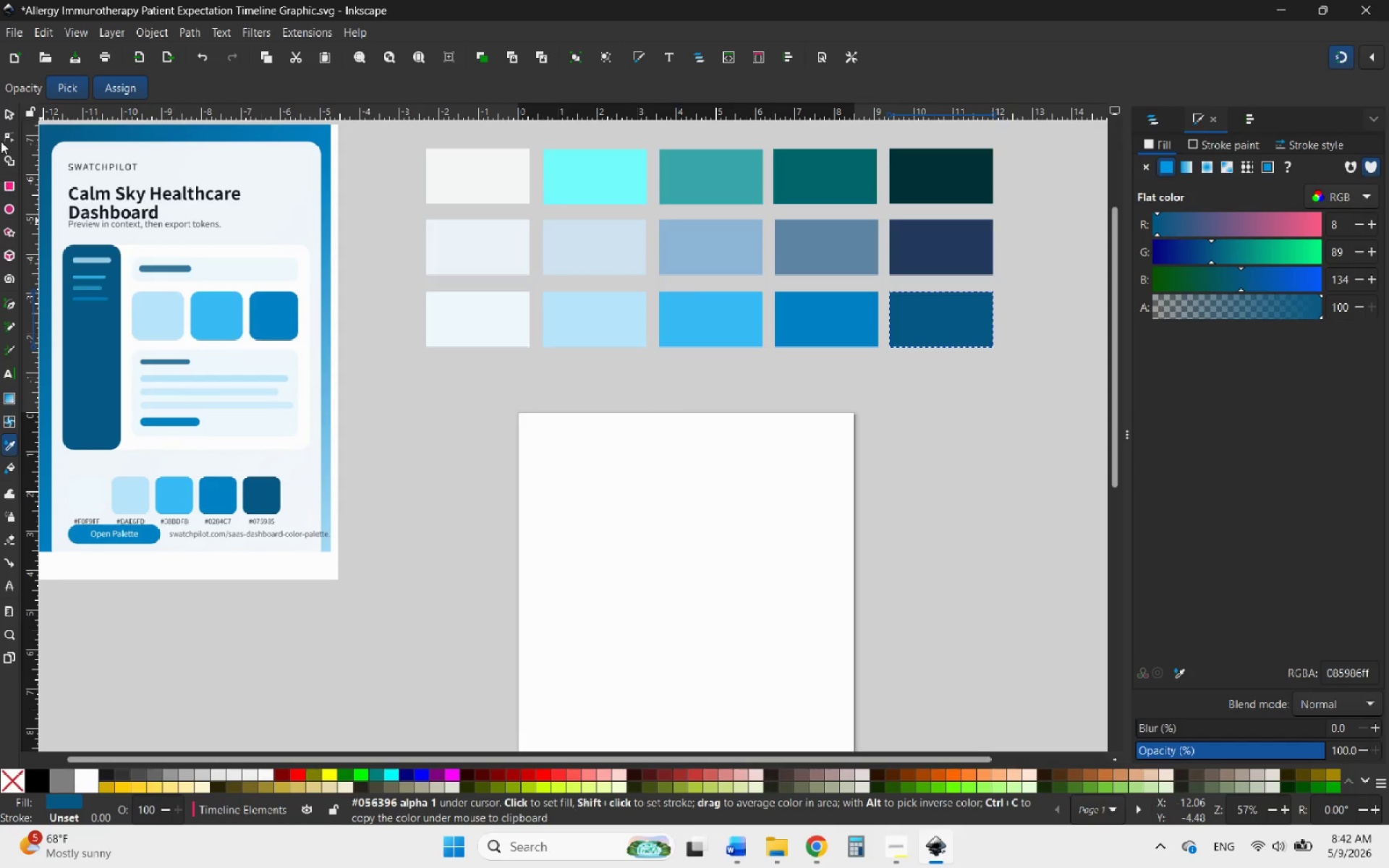 
left_click([5, 117])
 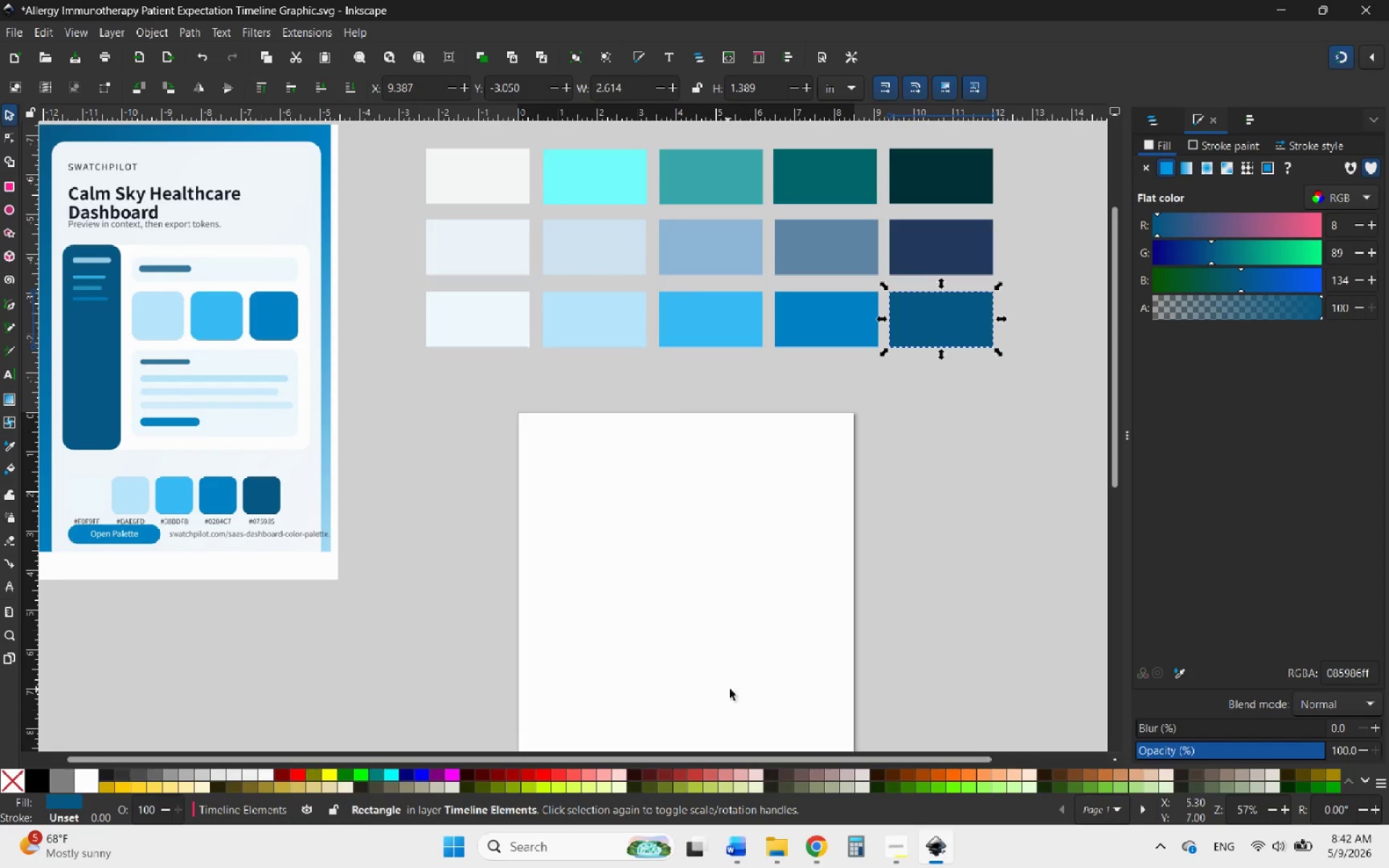 
scroll: coordinate [770, 710], scroll_direction: up, amount: 4.0
 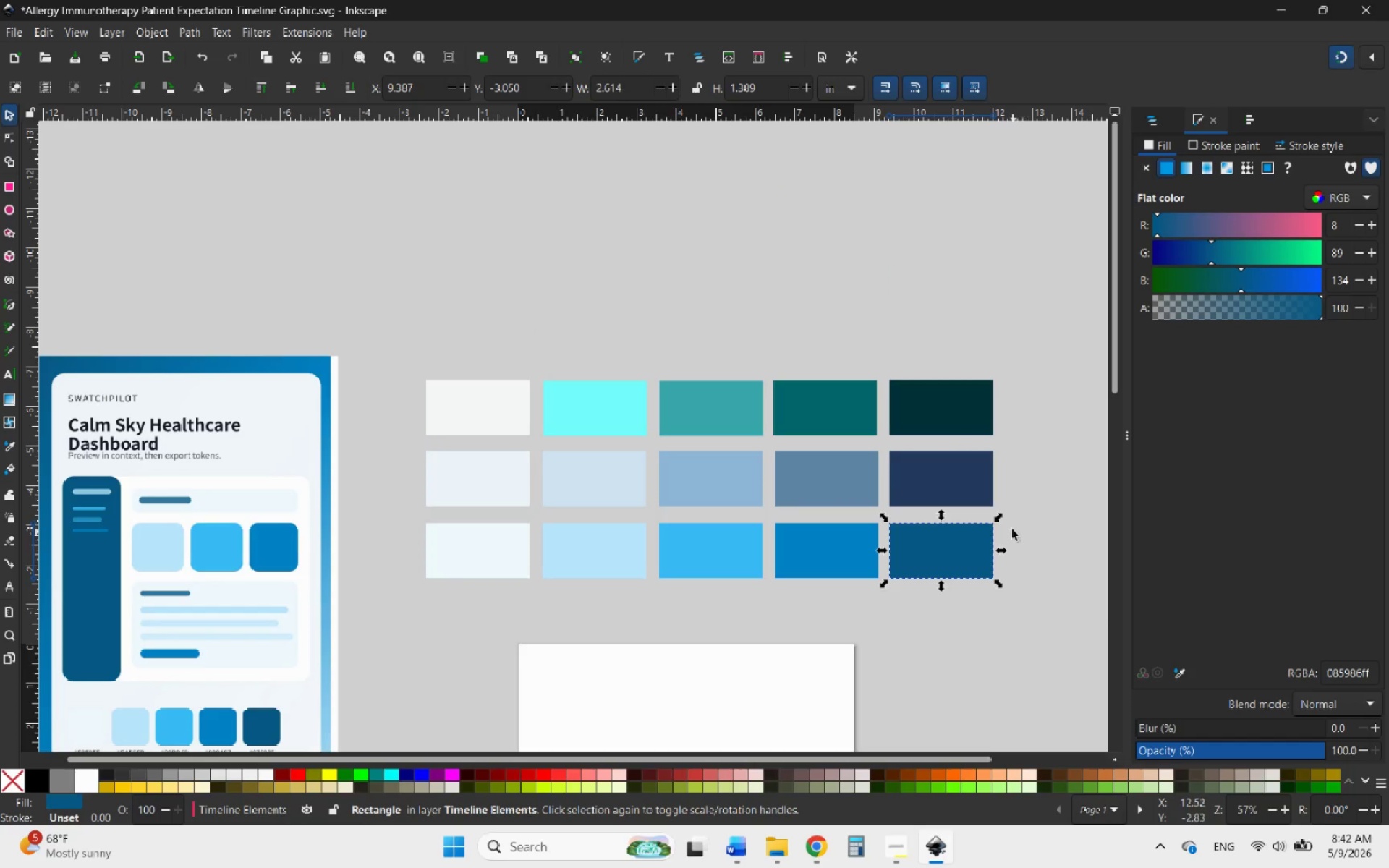 
left_click([1012, 511])
 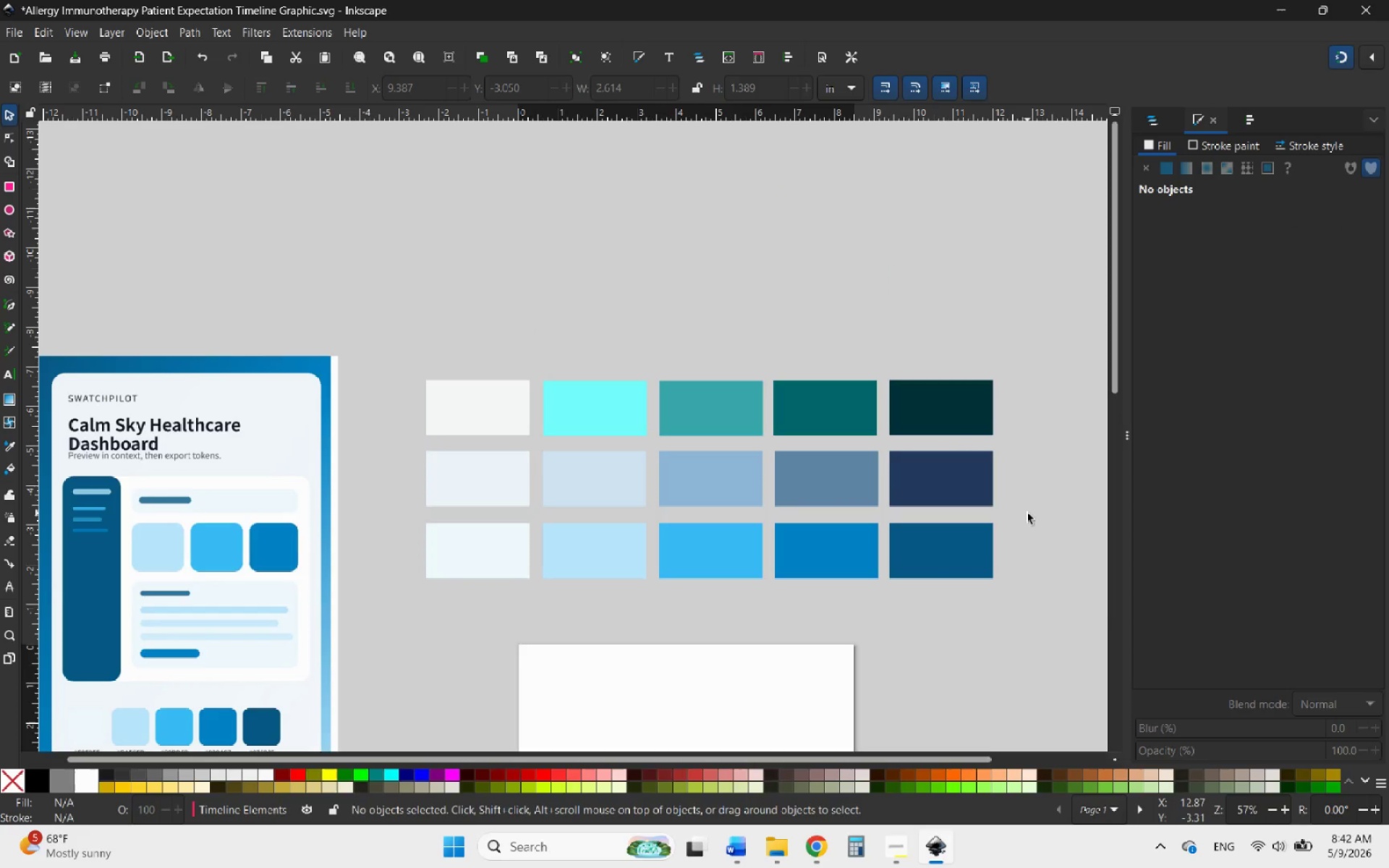 
left_click_drag(start_coordinate=[1029, 513], to_coordinate=[382, 440])
 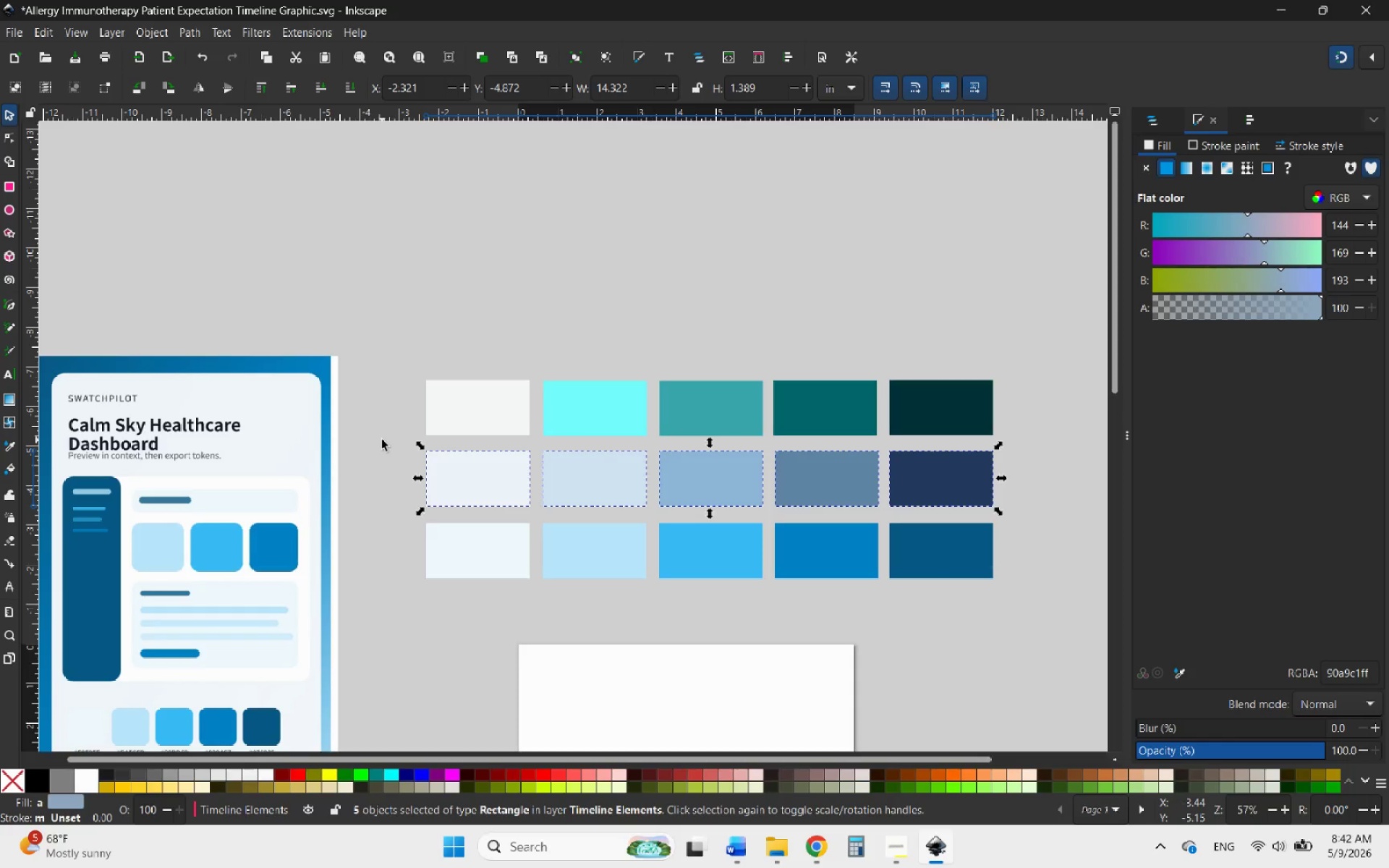 
key(Delete)
 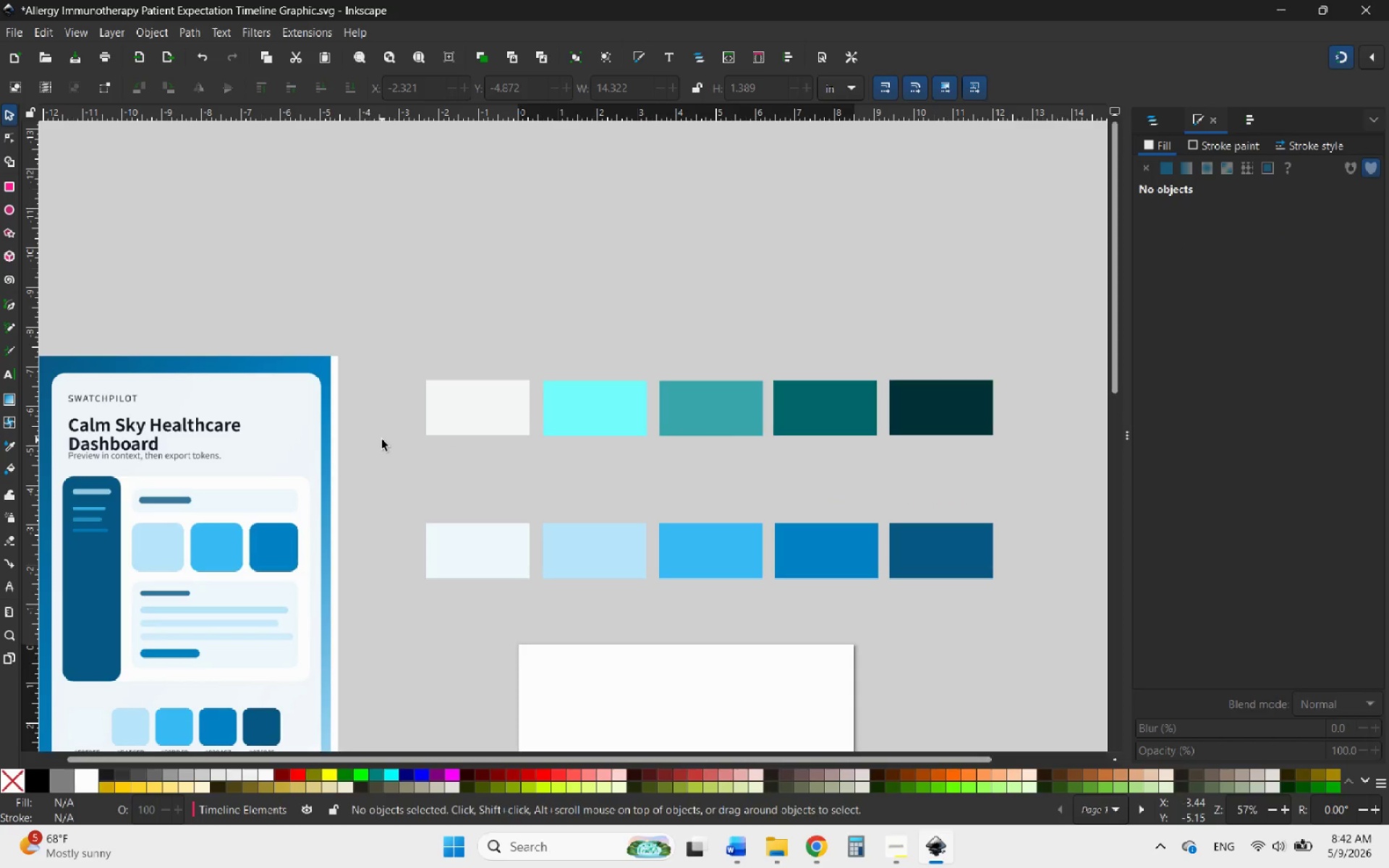 
hold_key(key=ControlLeft, duration=0.94)
scroll: coordinate [470, 430], scroll_direction: none, amount: 0.0
 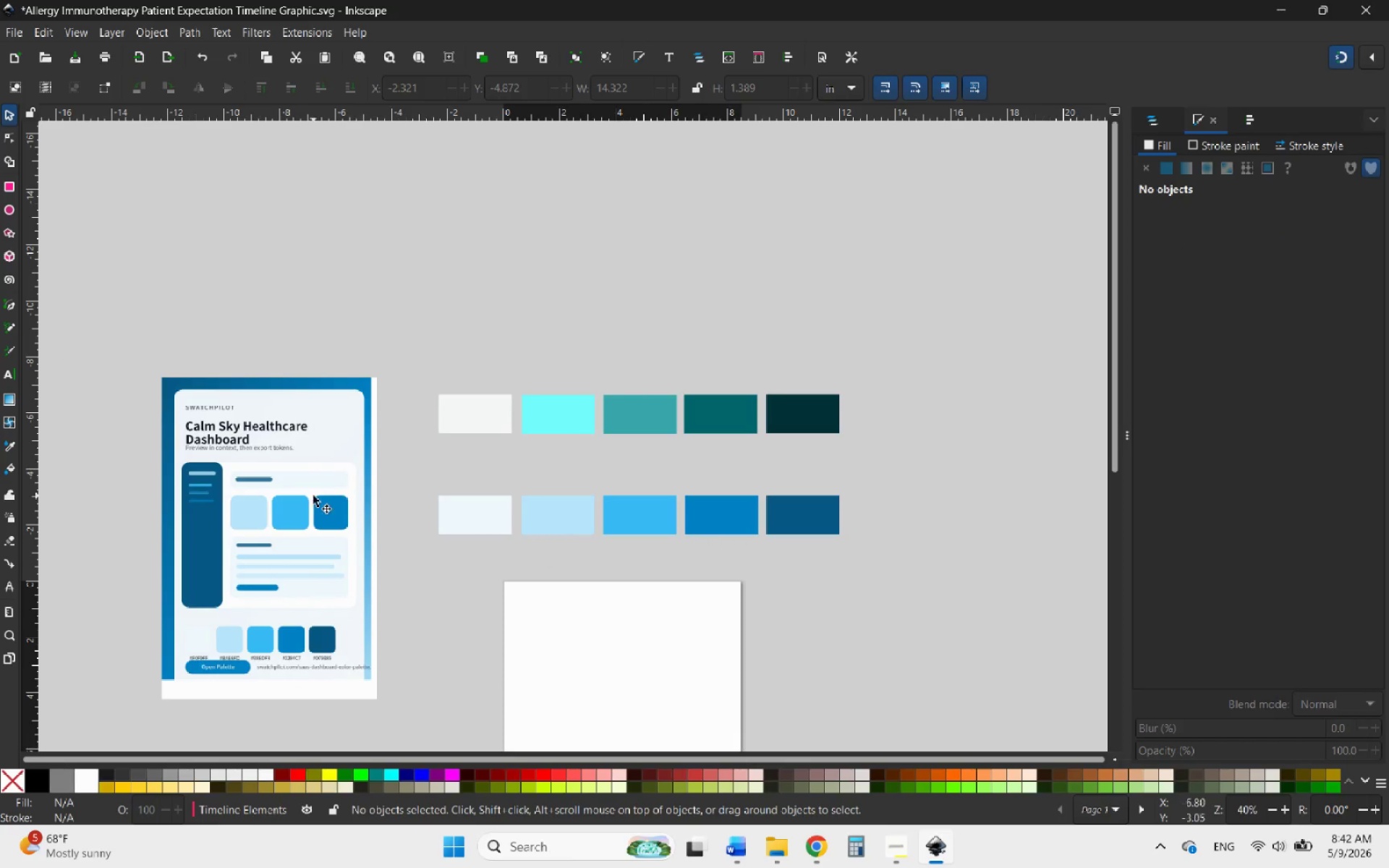 
left_click([311, 498])
 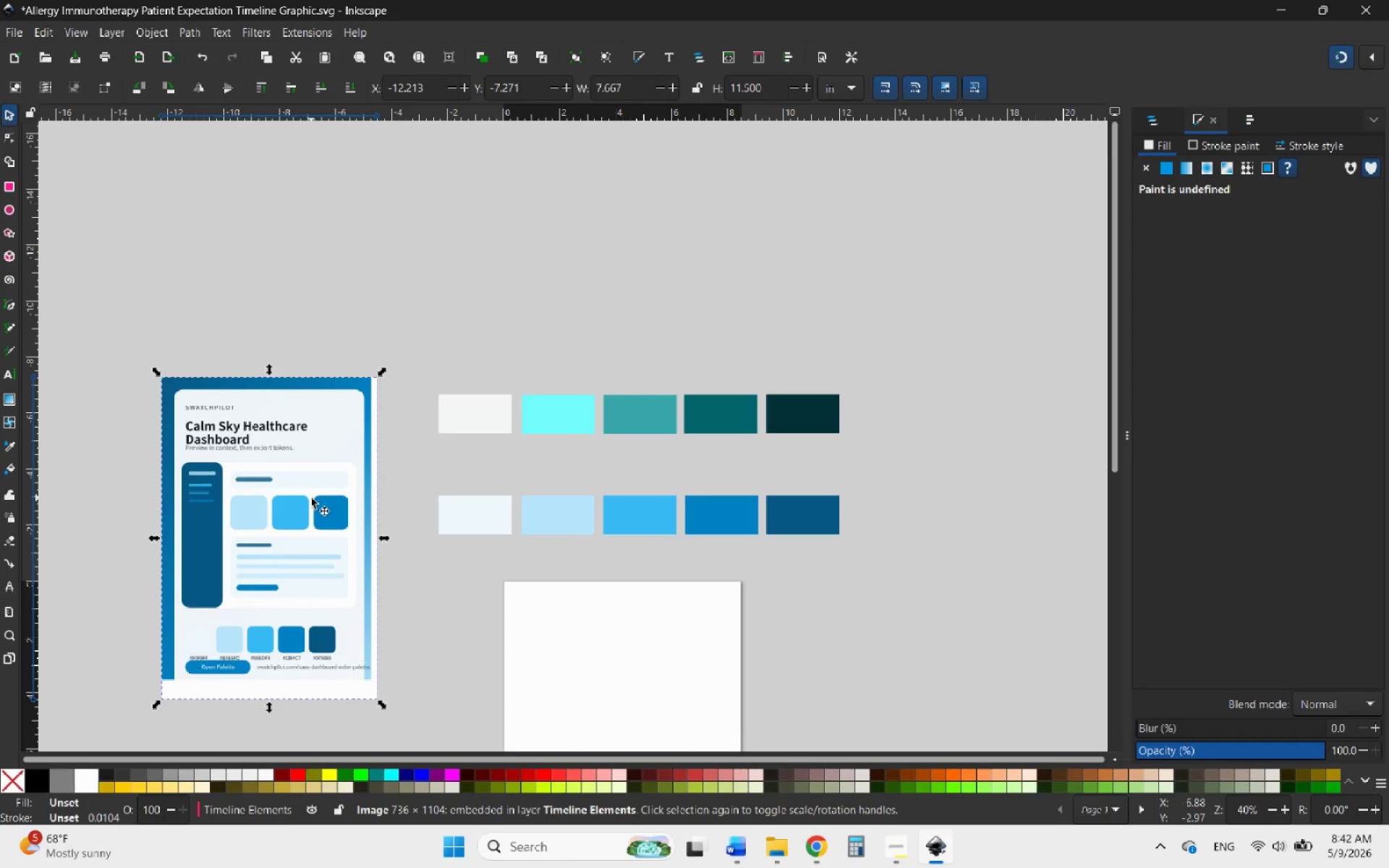 
key(Delete)
 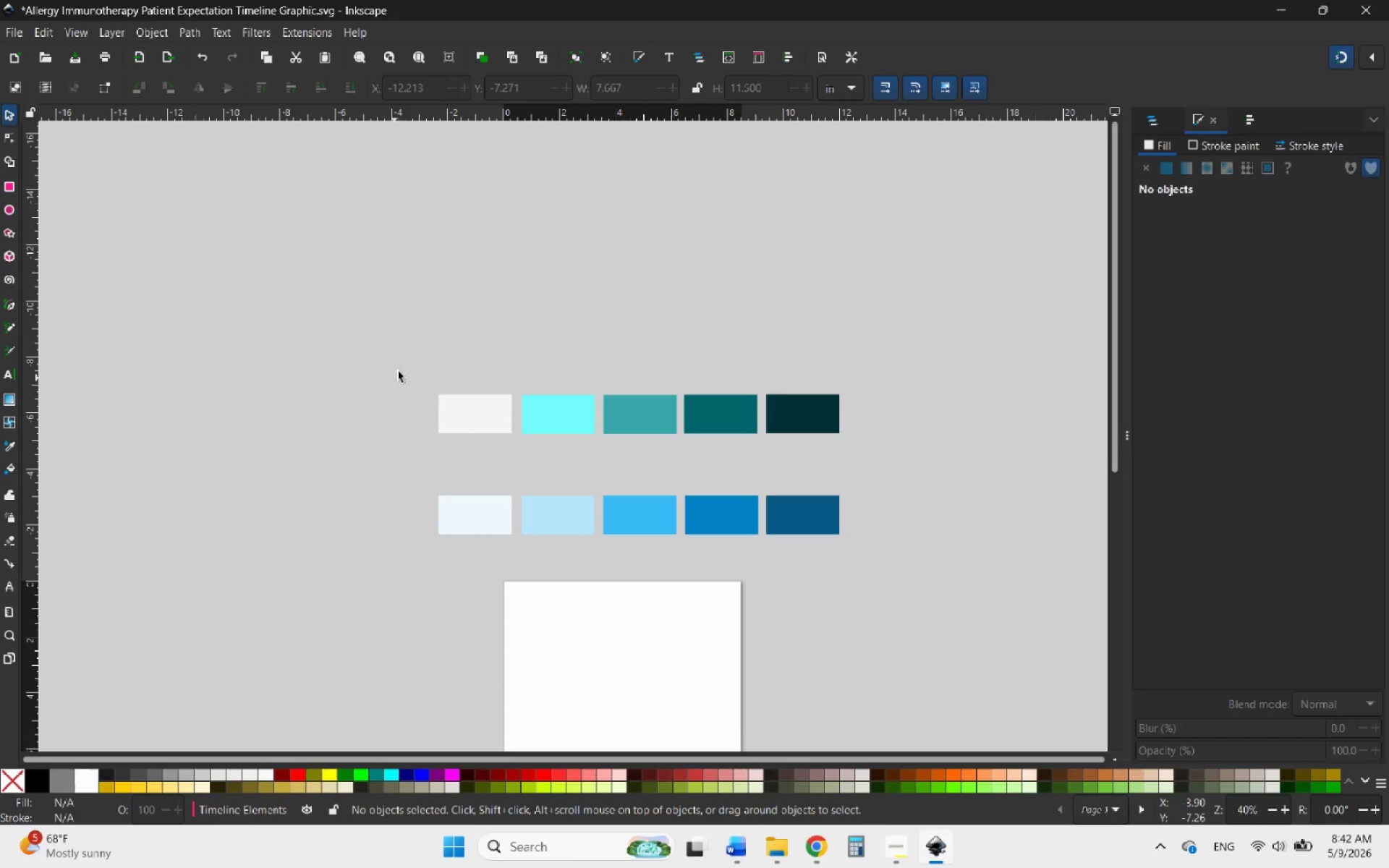 
left_click_drag(start_coordinate=[407, 341], to_coordinate=[860, 450])
 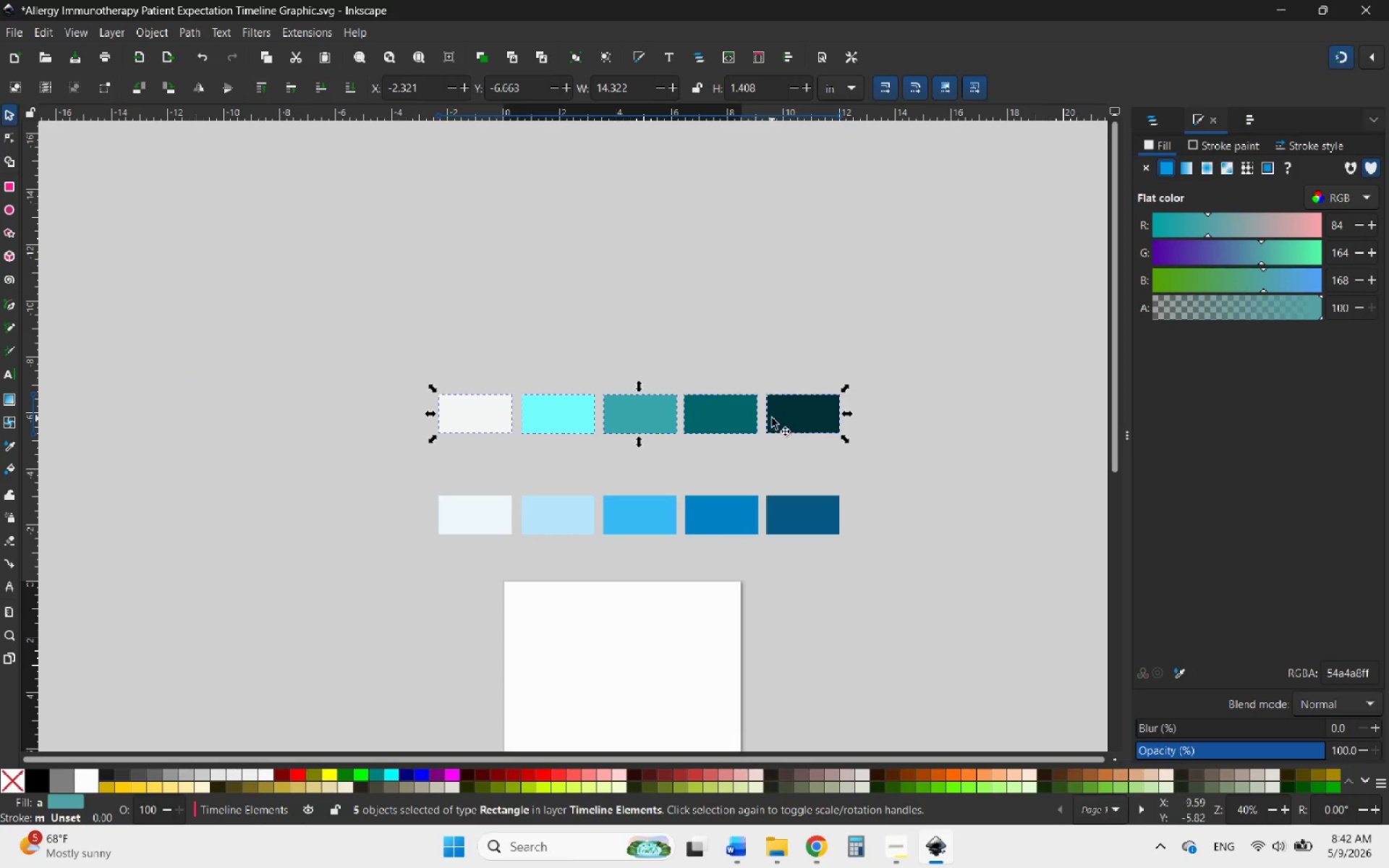 
left_click_drag(start_coordinate=[772, 418], to_coordinate=[772, 473])
 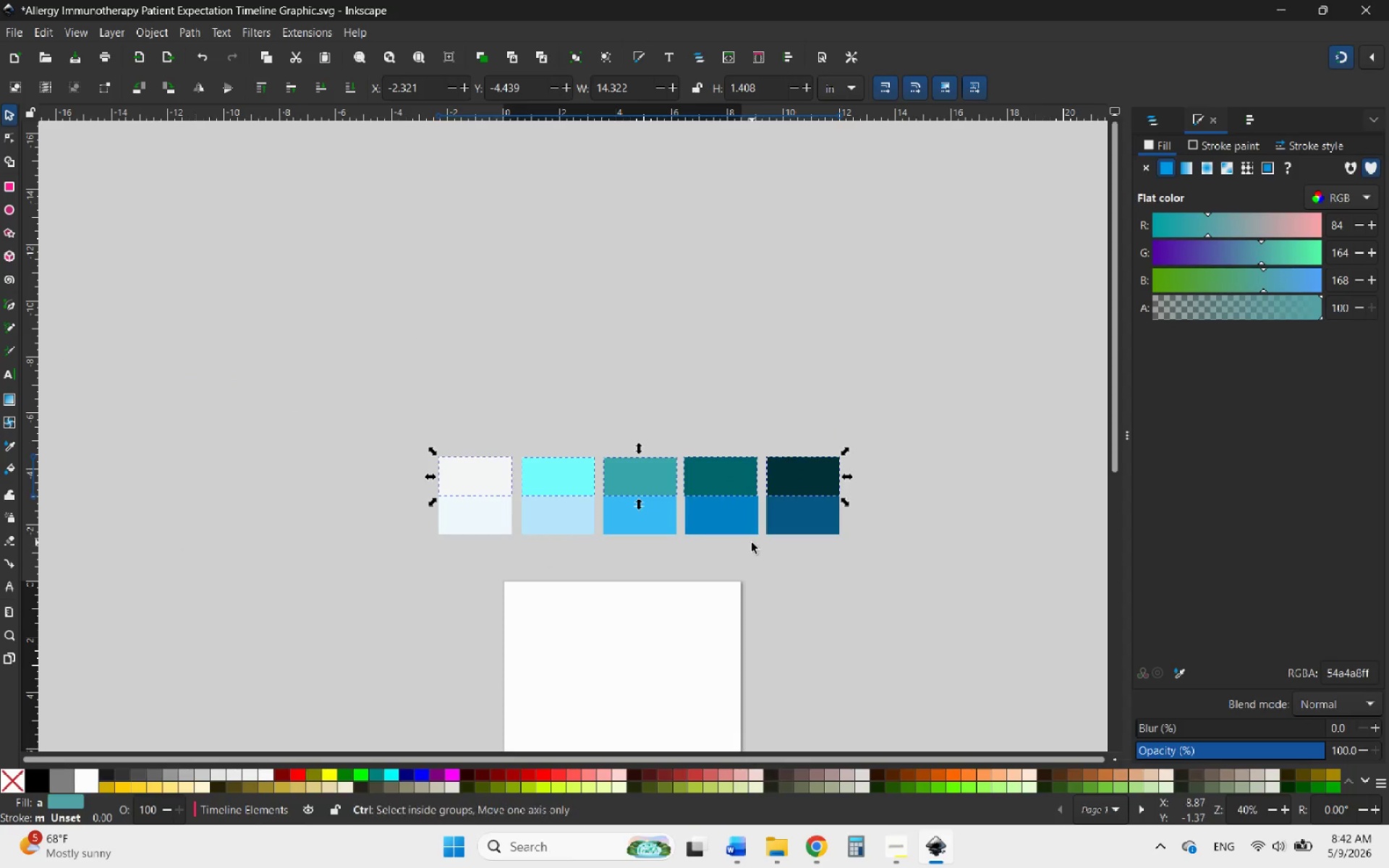 
hold_key(key=ControlLeft, duration=1.89)
 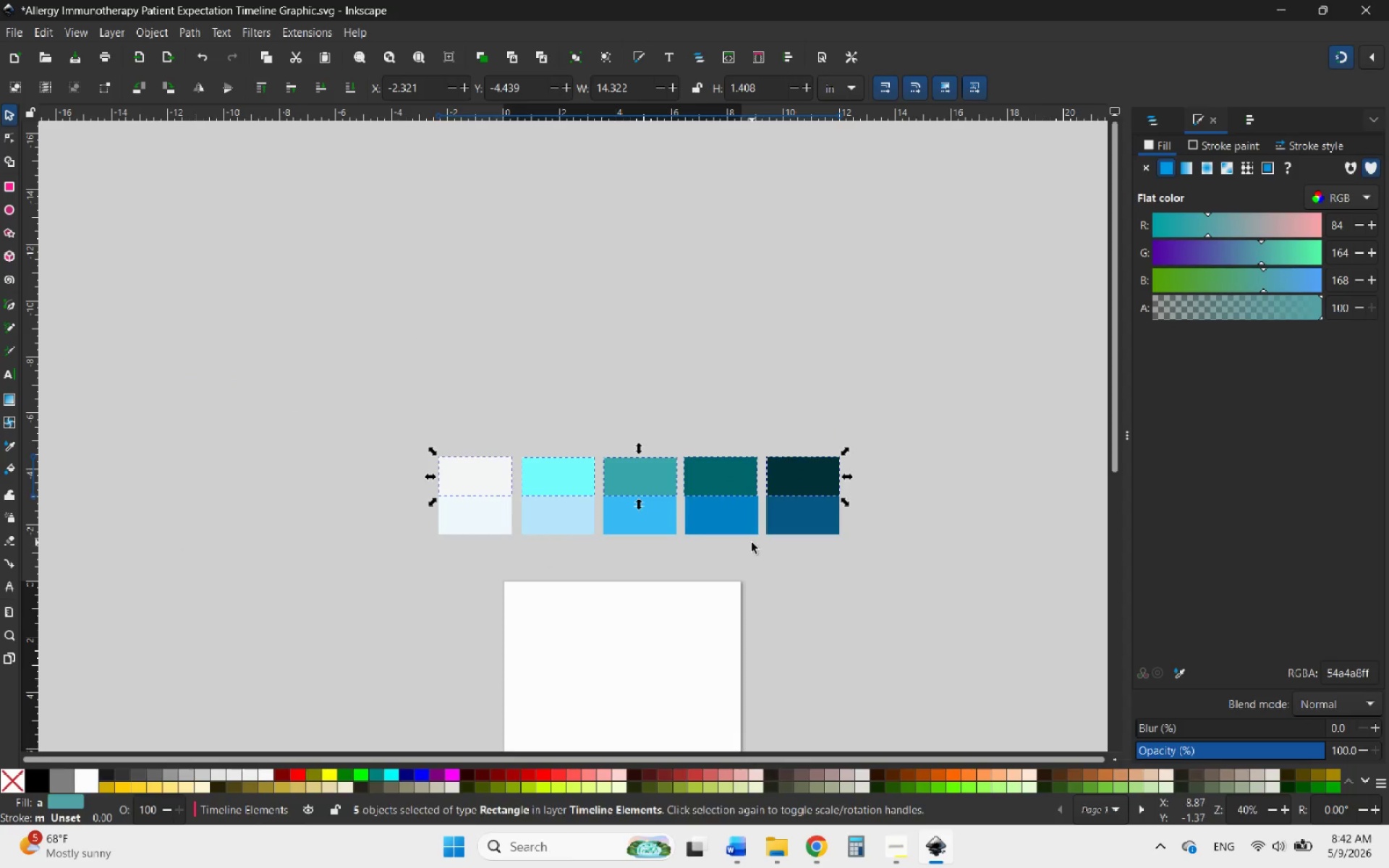 
hold_key(key=ControlLeft, duration=0.59)
scroll: coordinate [752, 542], scroll_direction: up, amount: 3.0
 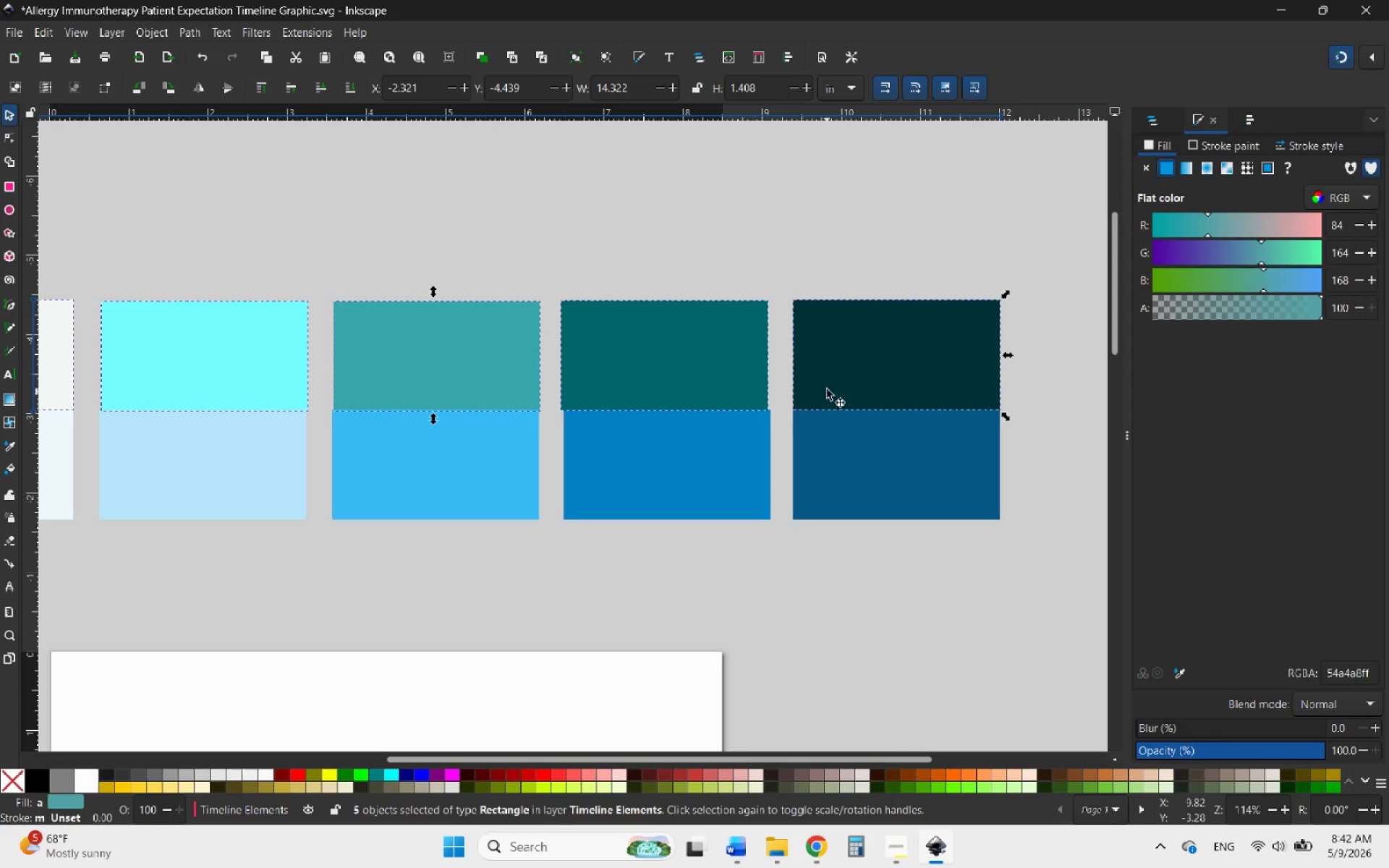 
left_click_drag(start_coordinate=[827, 383], to_coordinate=[831, 383])
 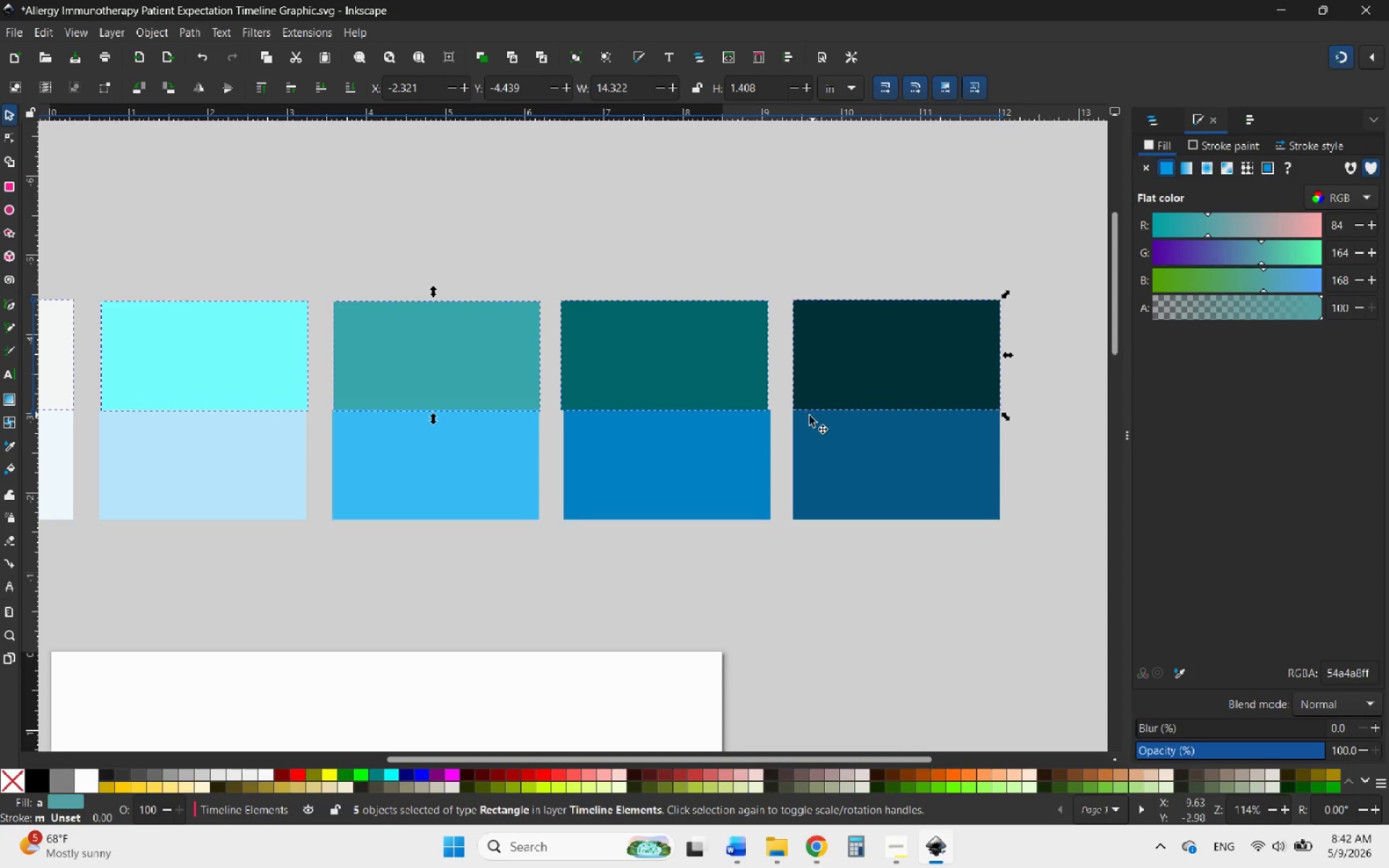 
key(Control+ControlLeft)
 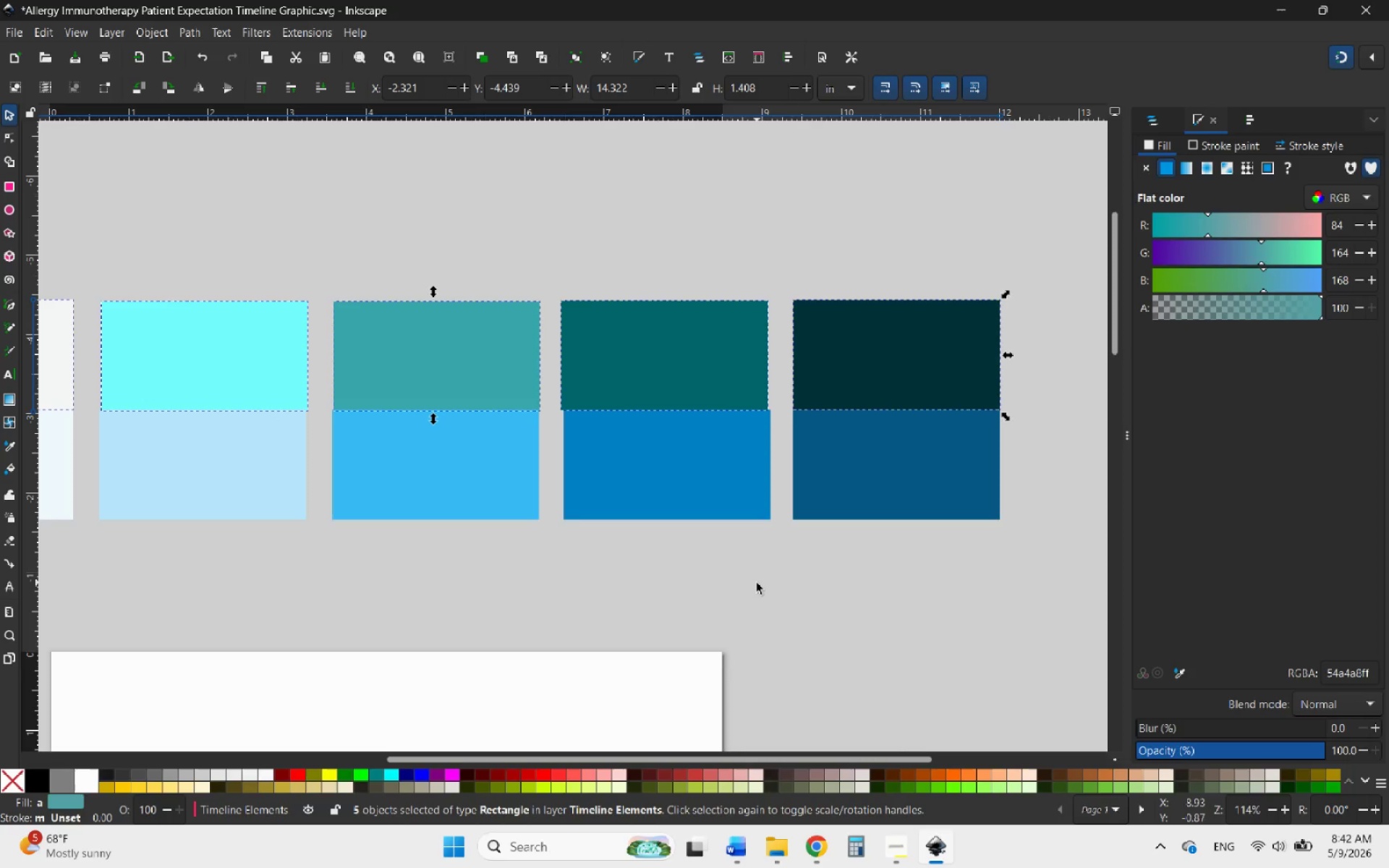 
left_click([757, 583])
 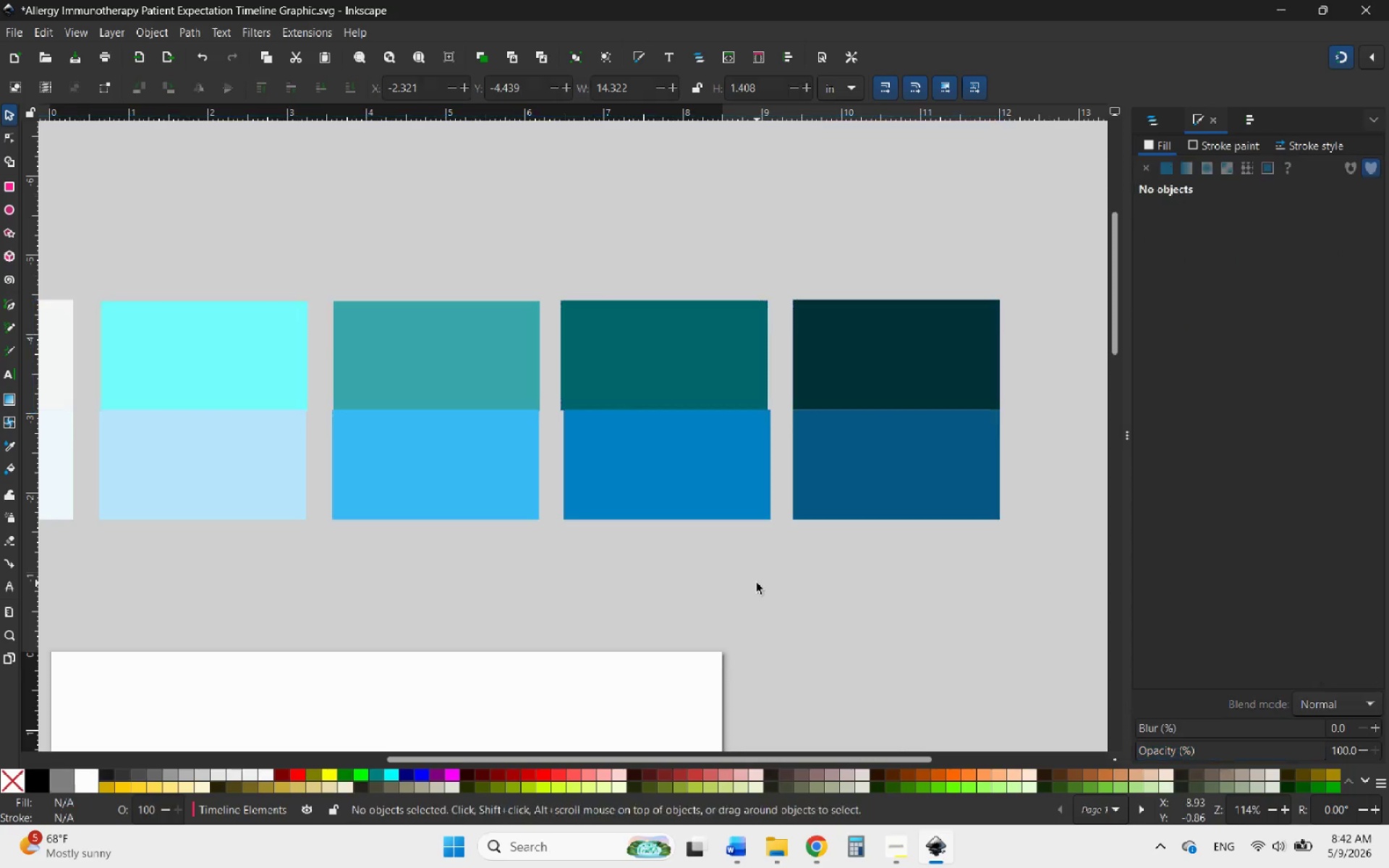 
hold_key(key=ControlLeft, duration=0.5)
 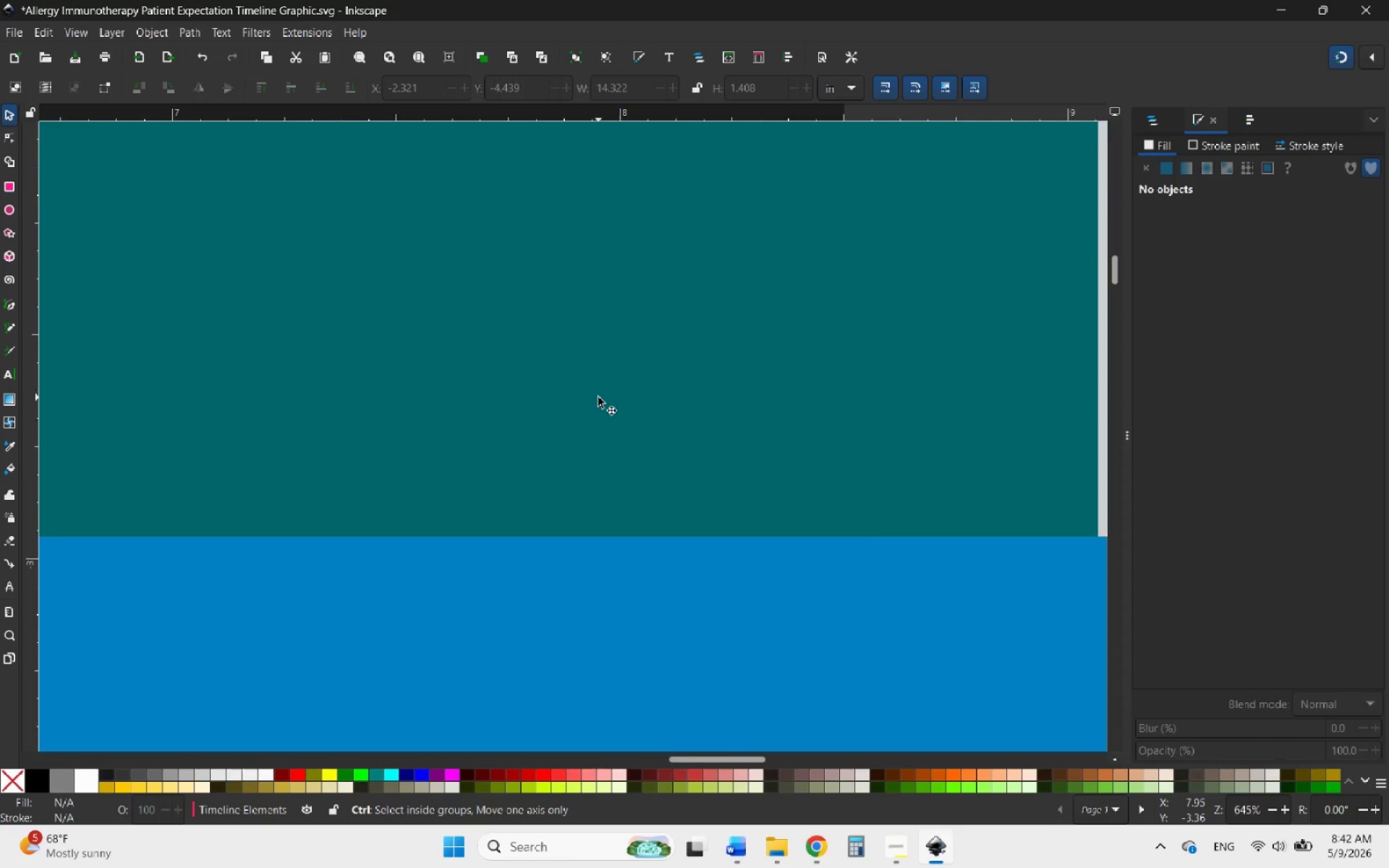 
hold_key(key=ControlLeft, duration=1.02)
 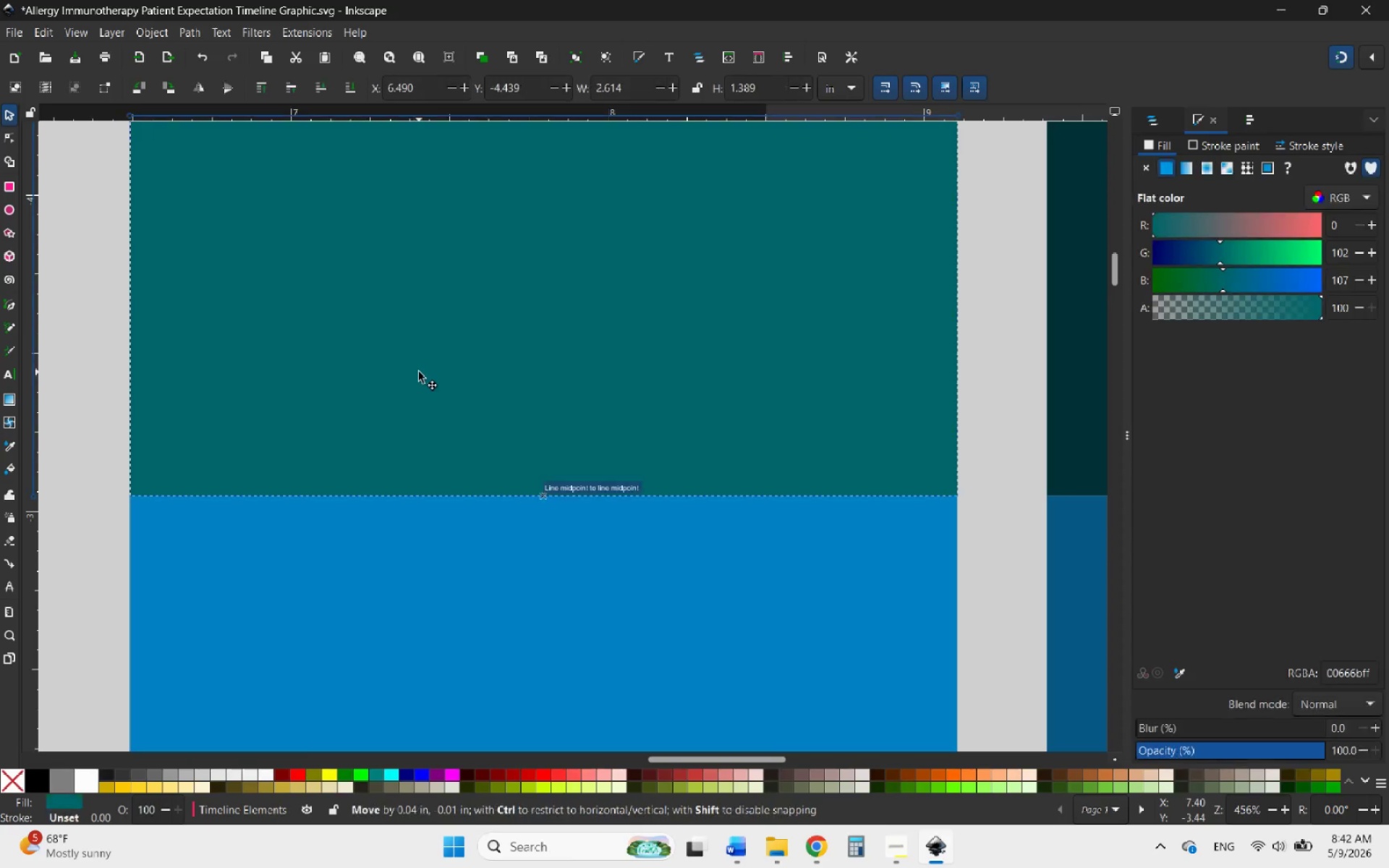 
scroll: coordinate [683, 375], scroll_direction: up, amount: 5.0
 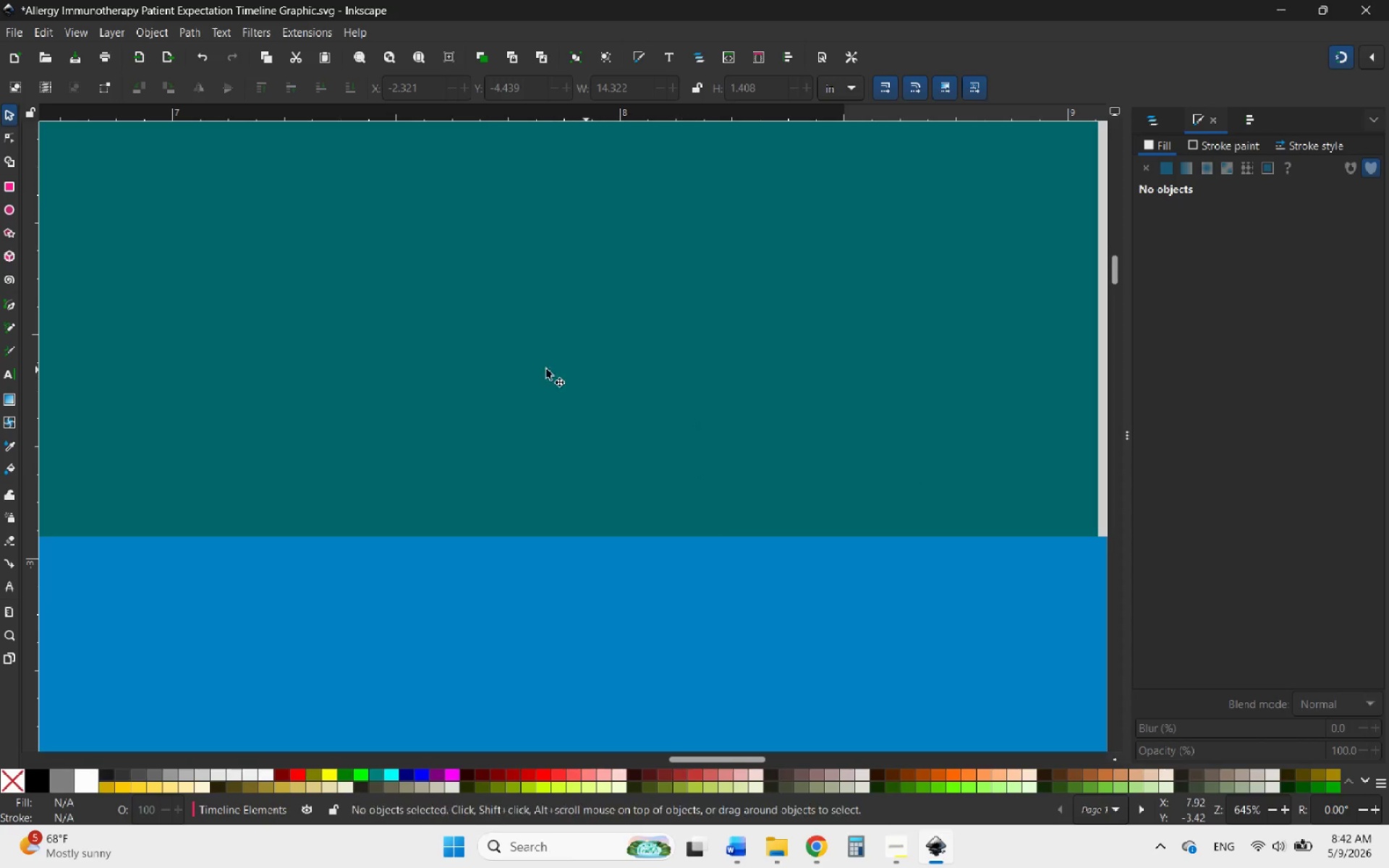 
scroll: coordinate [577, 397], scroll_direction: down, amount: 1.0
 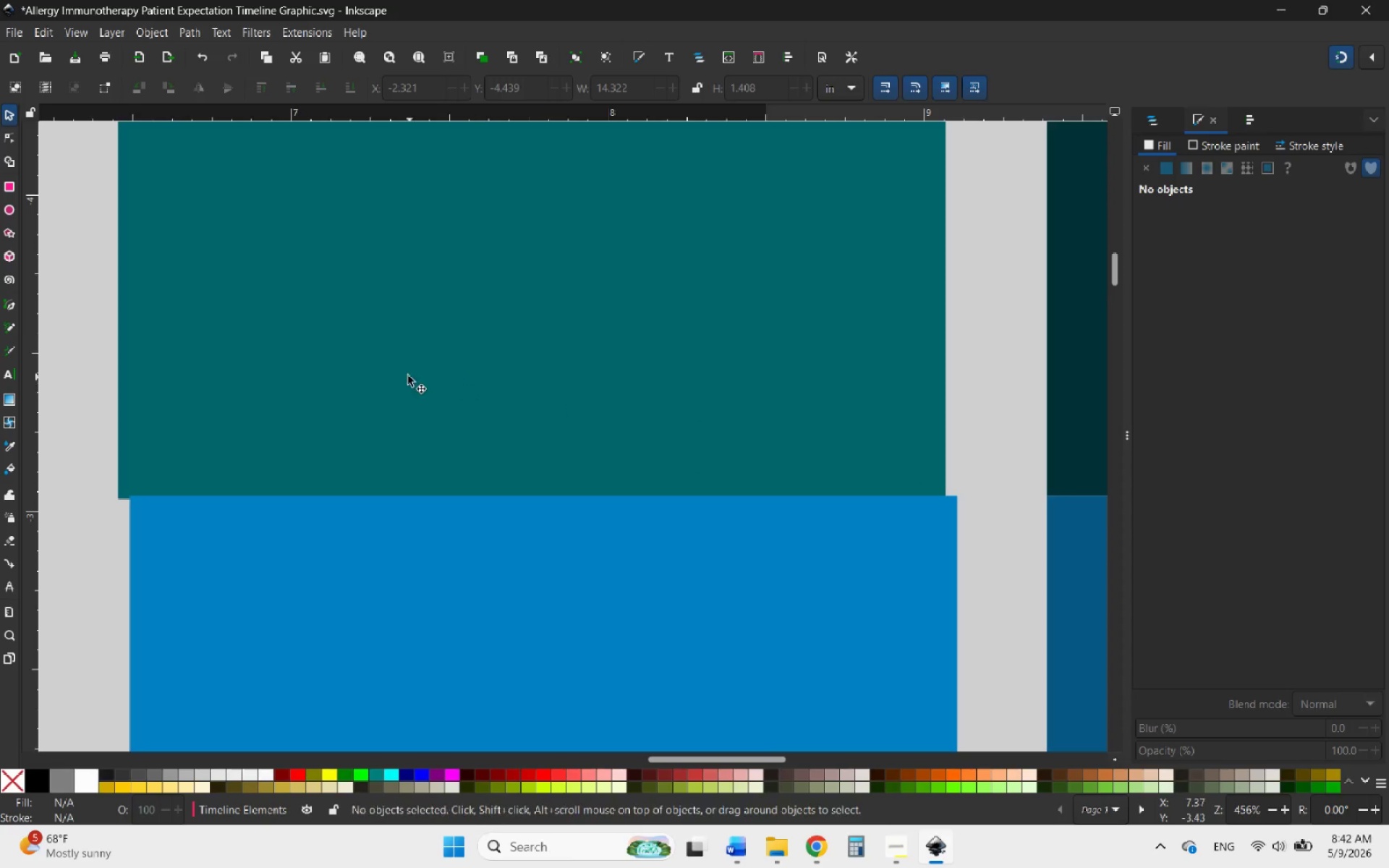 
left_click_drag(start_coordinate=[404, 373], to_coordinate=[421, 372])
 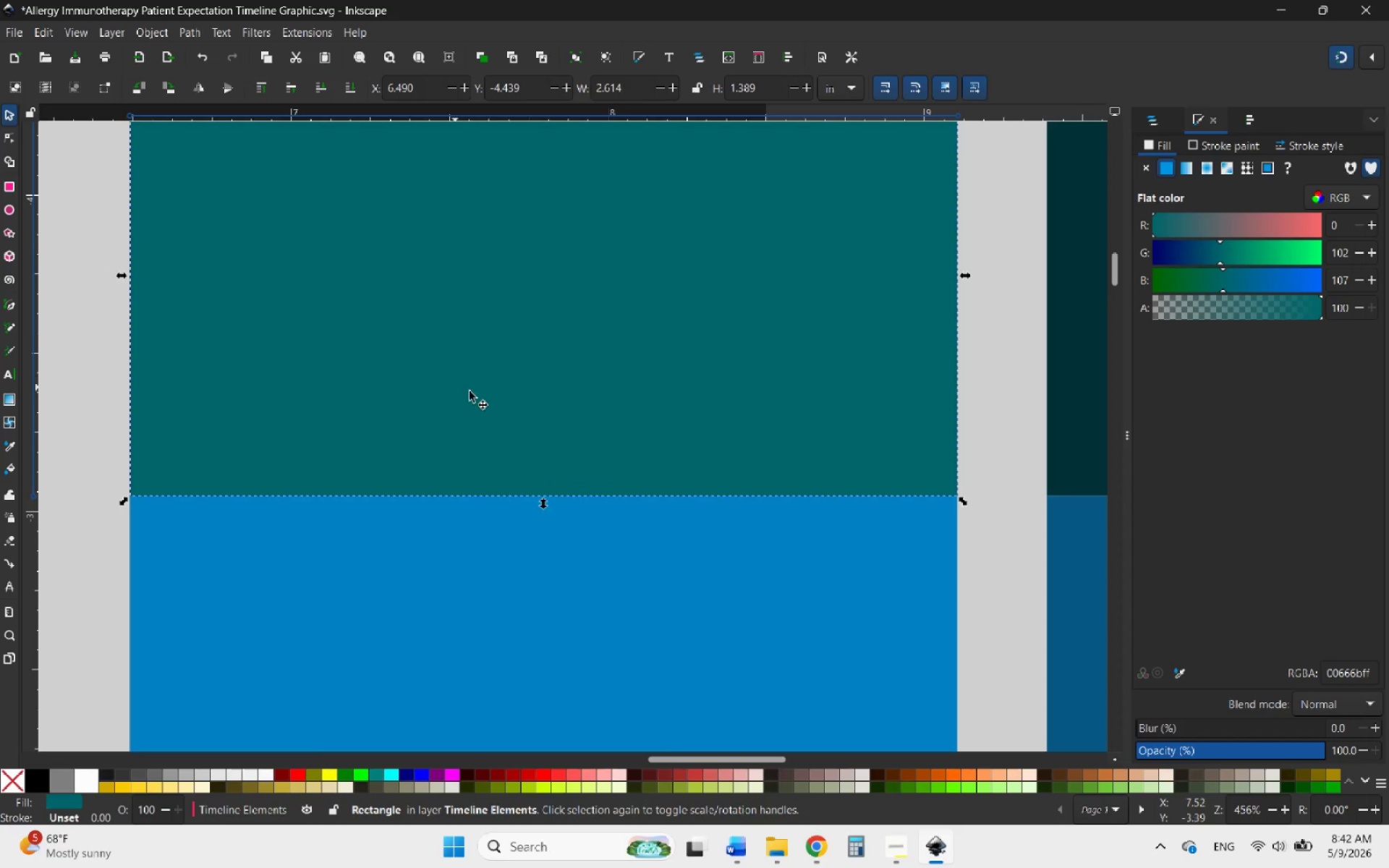 
hold_key(key=ControlLeft, duration=1.24)
scroll: coordinate [726, 441], scroll_direction: down, amount: 5.0
 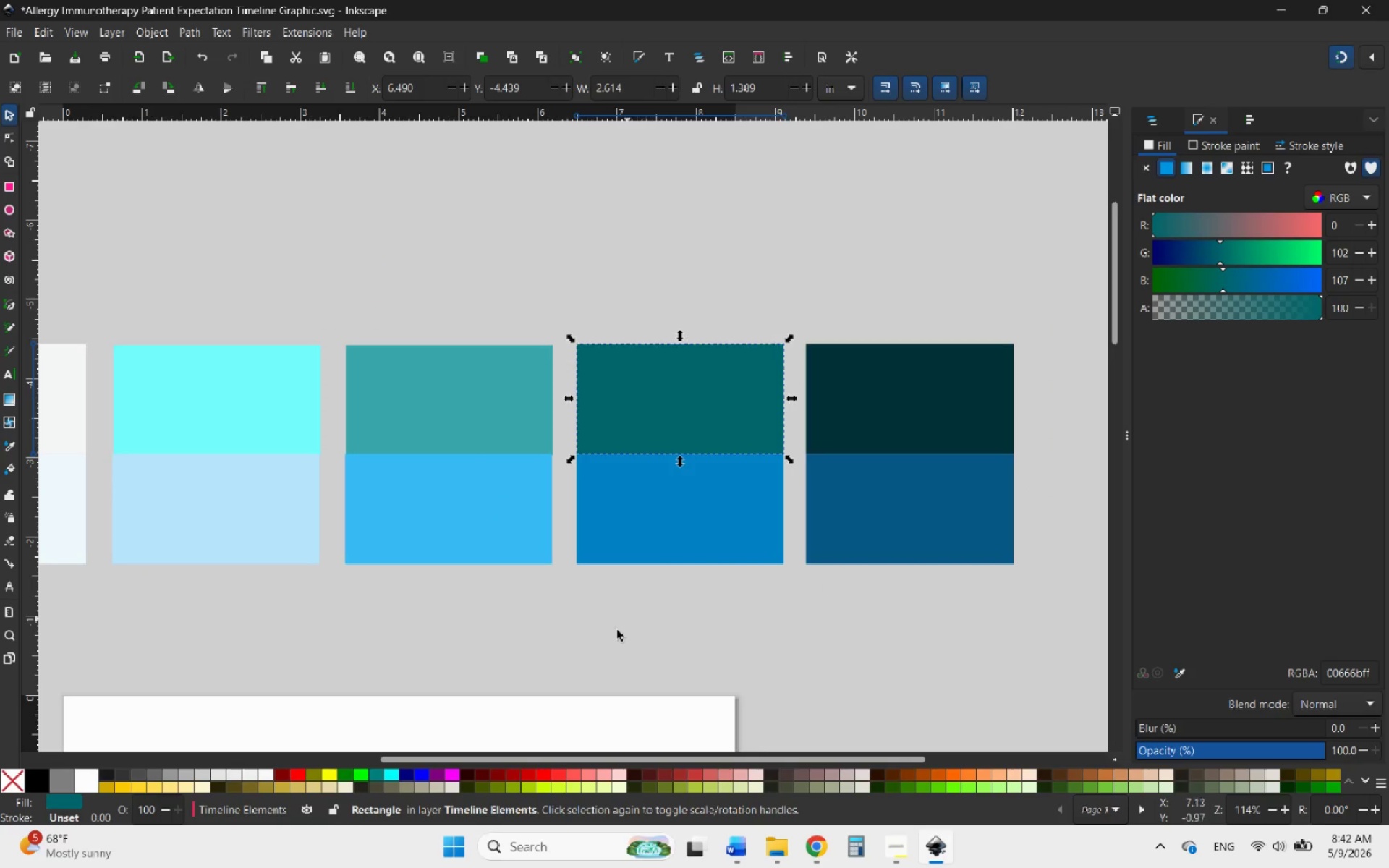 
left_click([598, 648])
 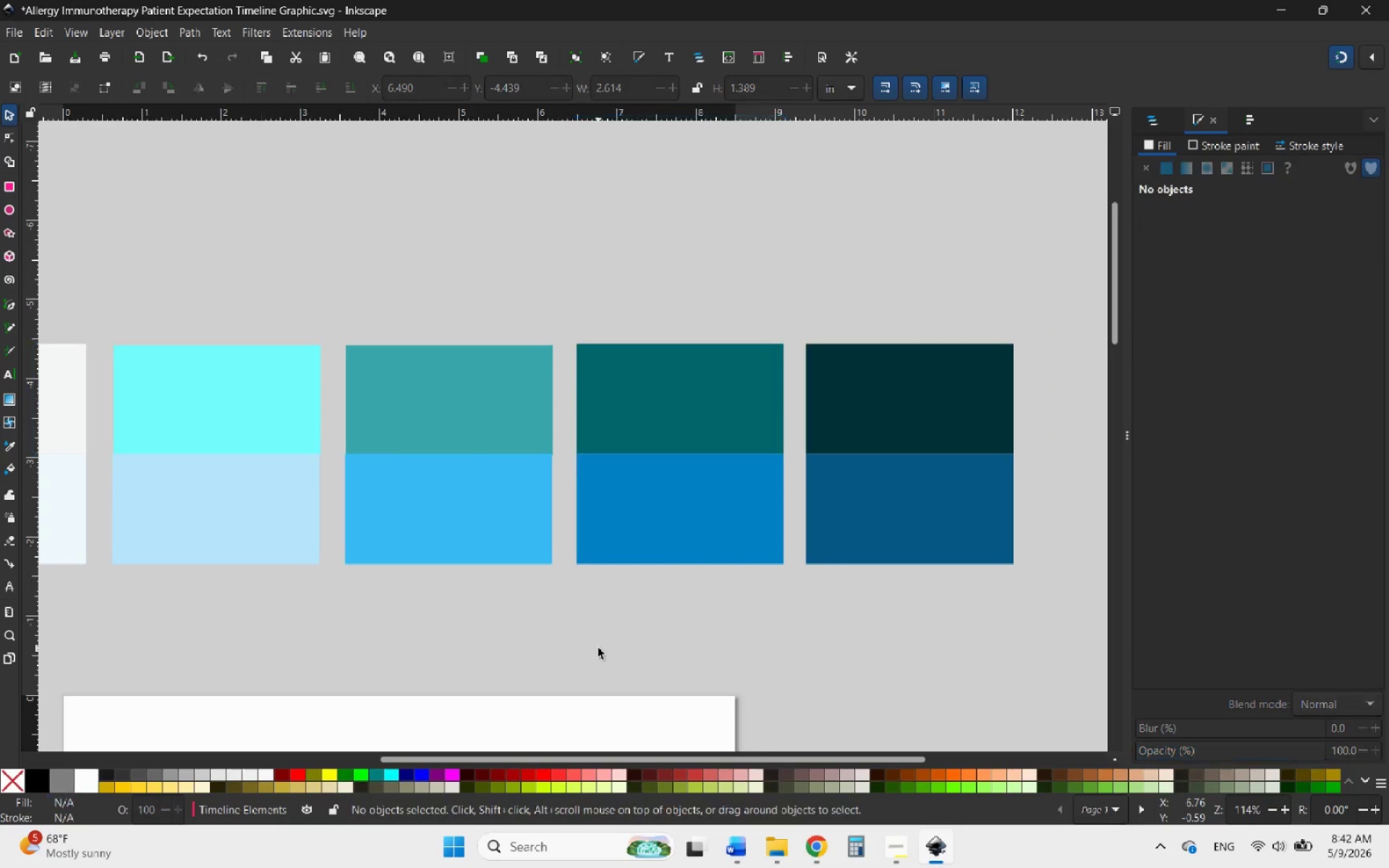 
hold_key(key=ControlLeft, duration=1.88)
scroll: coordinate [692, 607], scroll_direction: down, amount: 2.0
 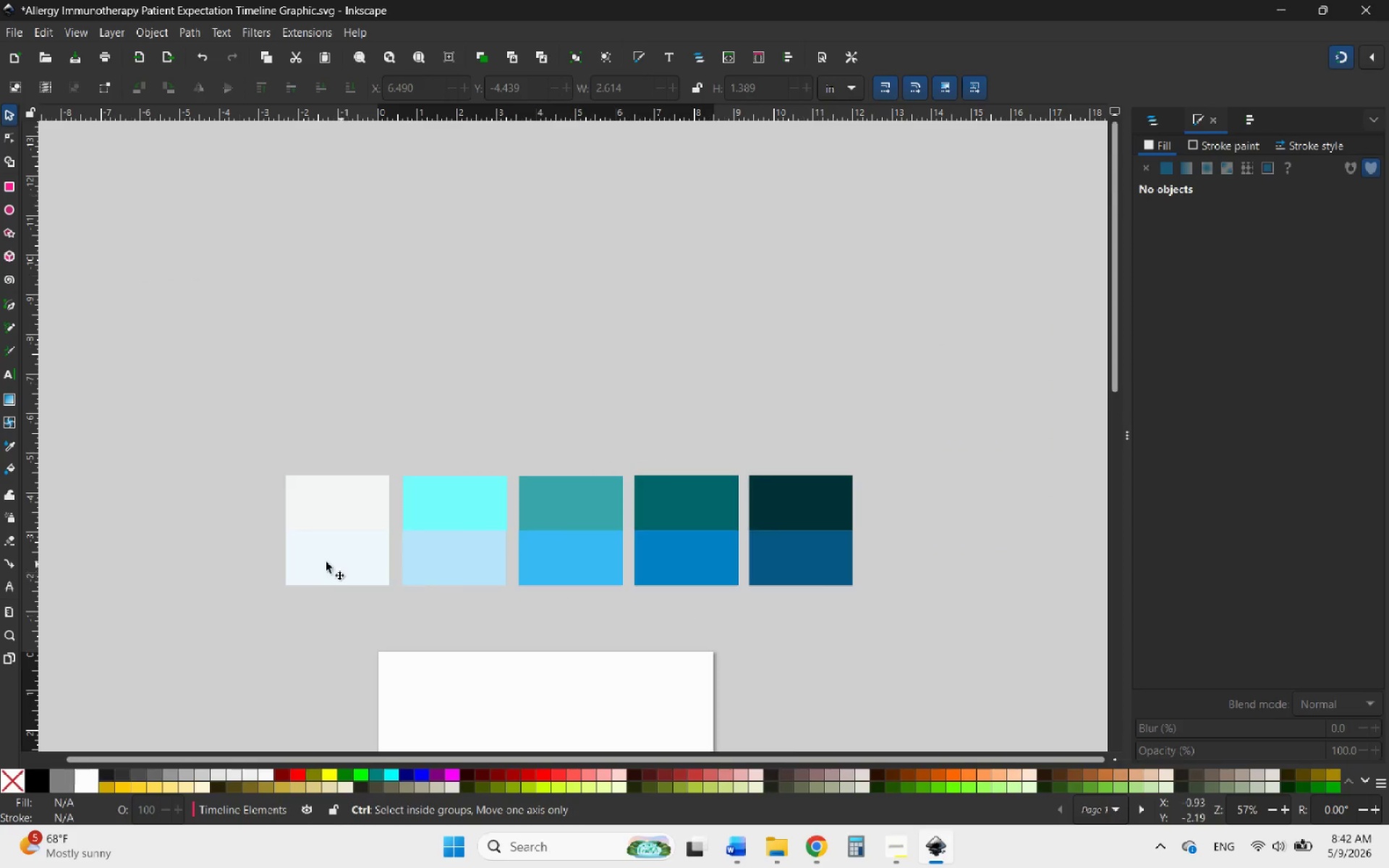 
scroll: coordinate [321, 561], scroll_direction: none, amount: 0.0
 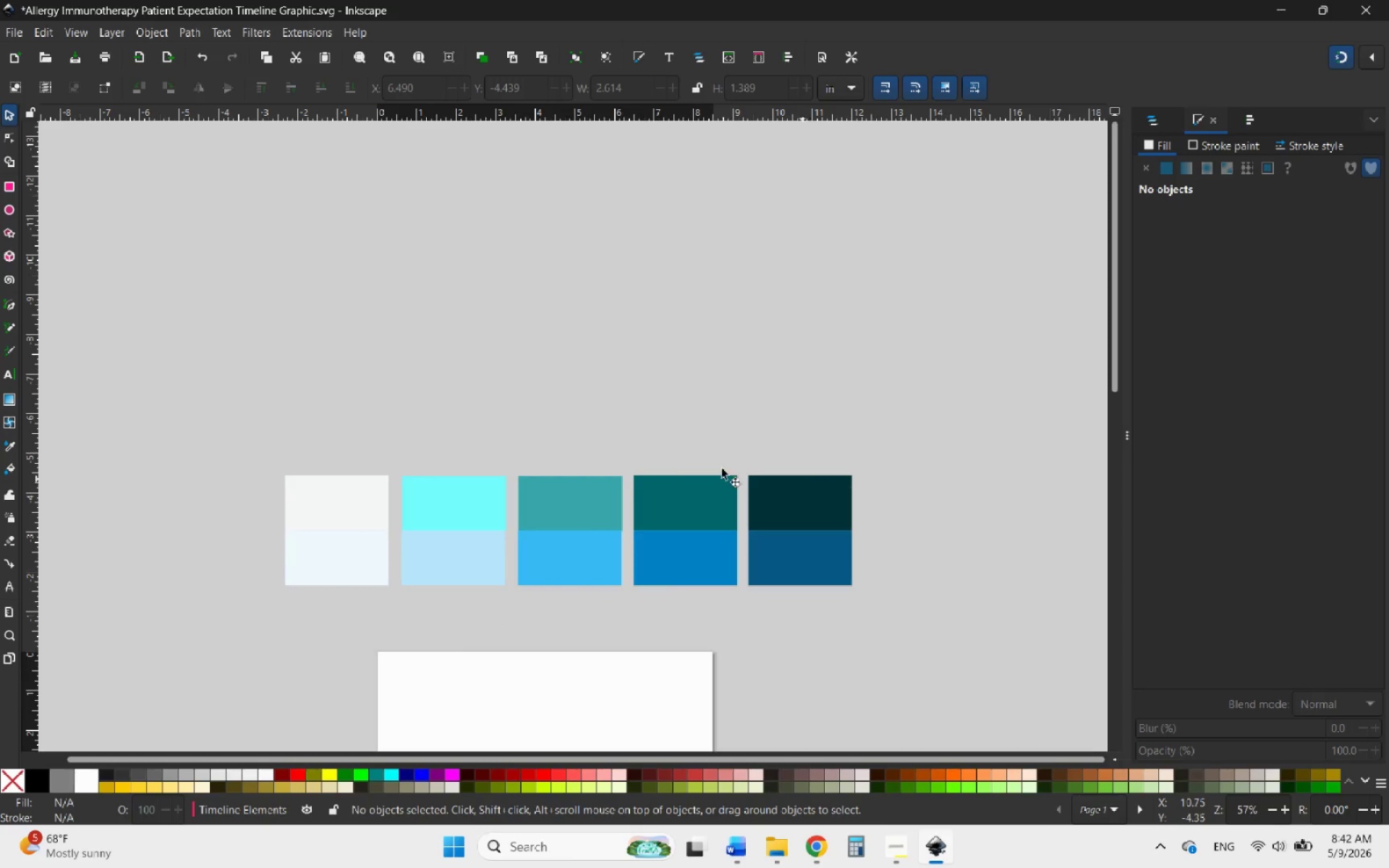 
left_click_drag(start_coordinate=[258, 433], to_coordinate=[965, 562])
 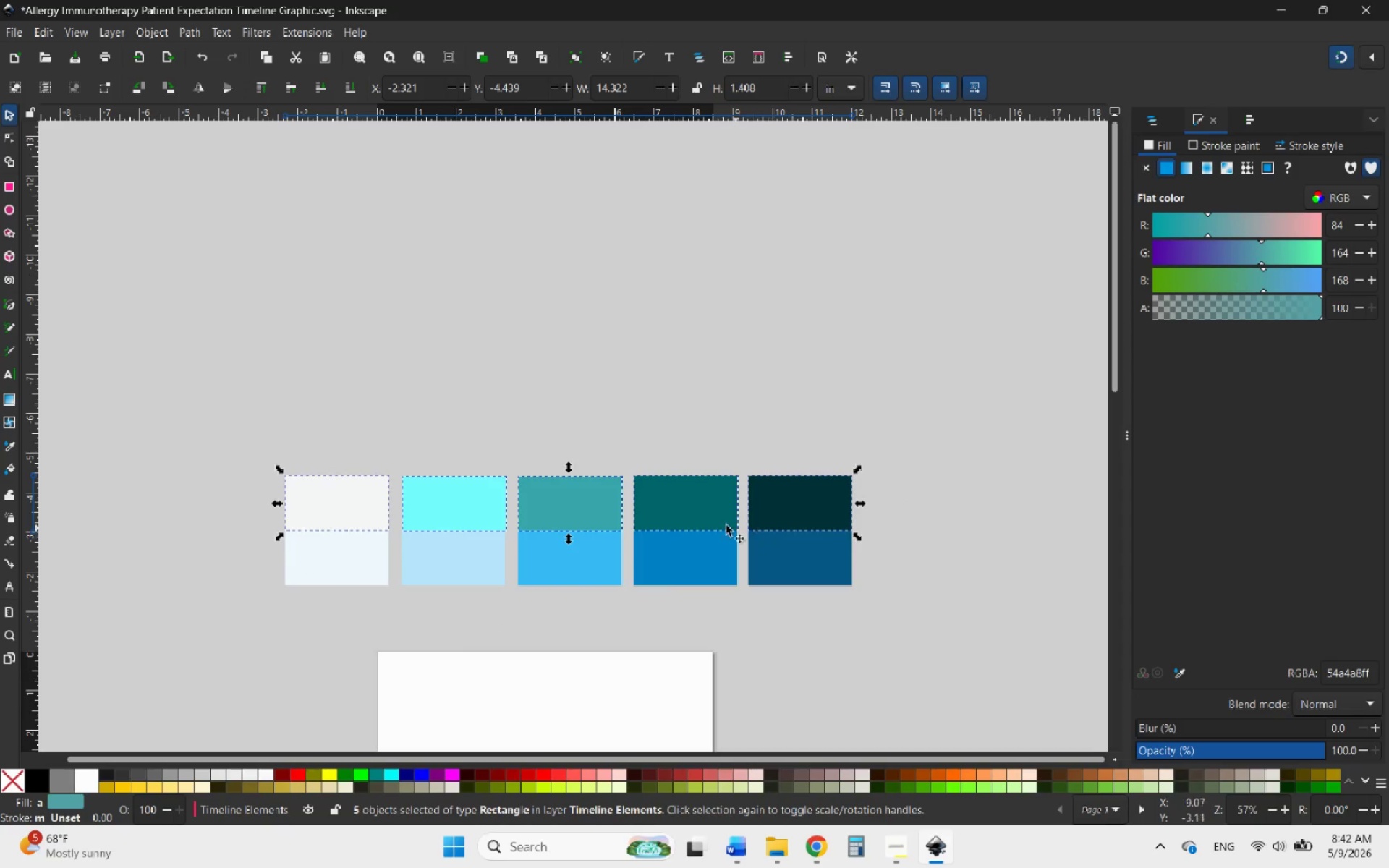 
hold_key(key=ControlLeft, duration=3.02)
left_click_drag(start_coordinate=[495, 522], to_coordinate=[499, 492])
 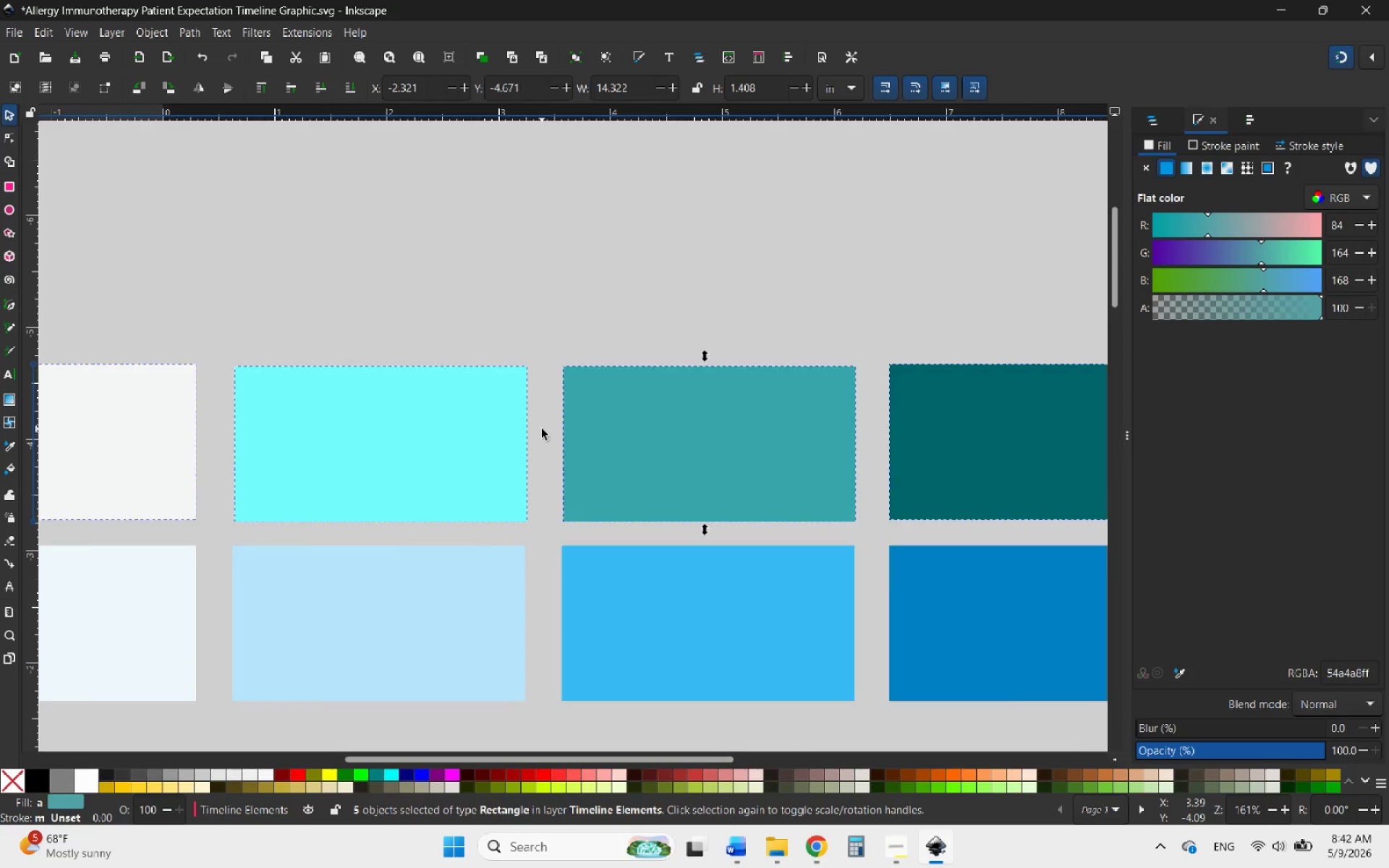 
scroll: coordinate [495, 522], scroll_direction: up, amount: 3.0
 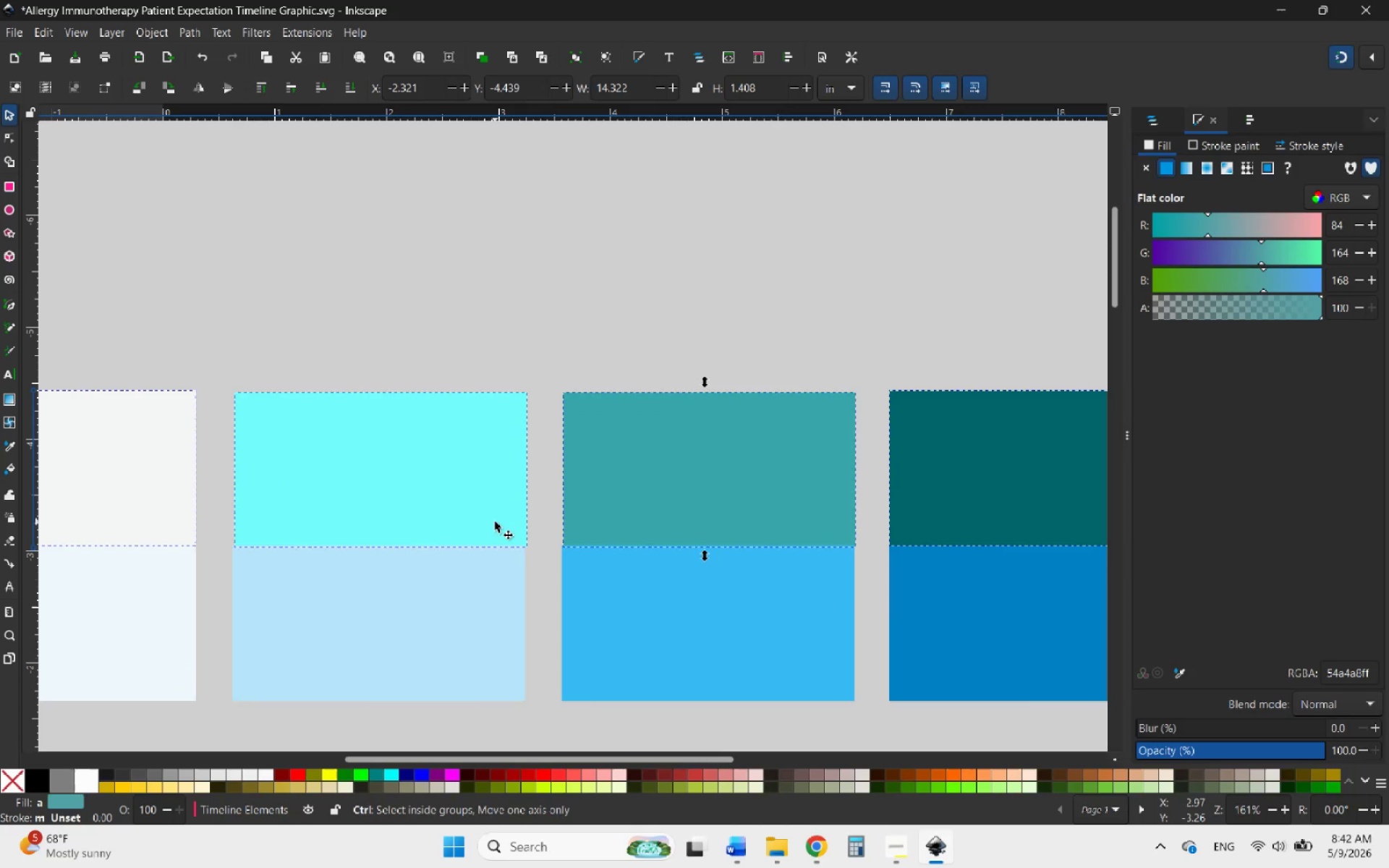 
scroll: coordinate [542, 429], scroll_direction: down, amount: 4.0
 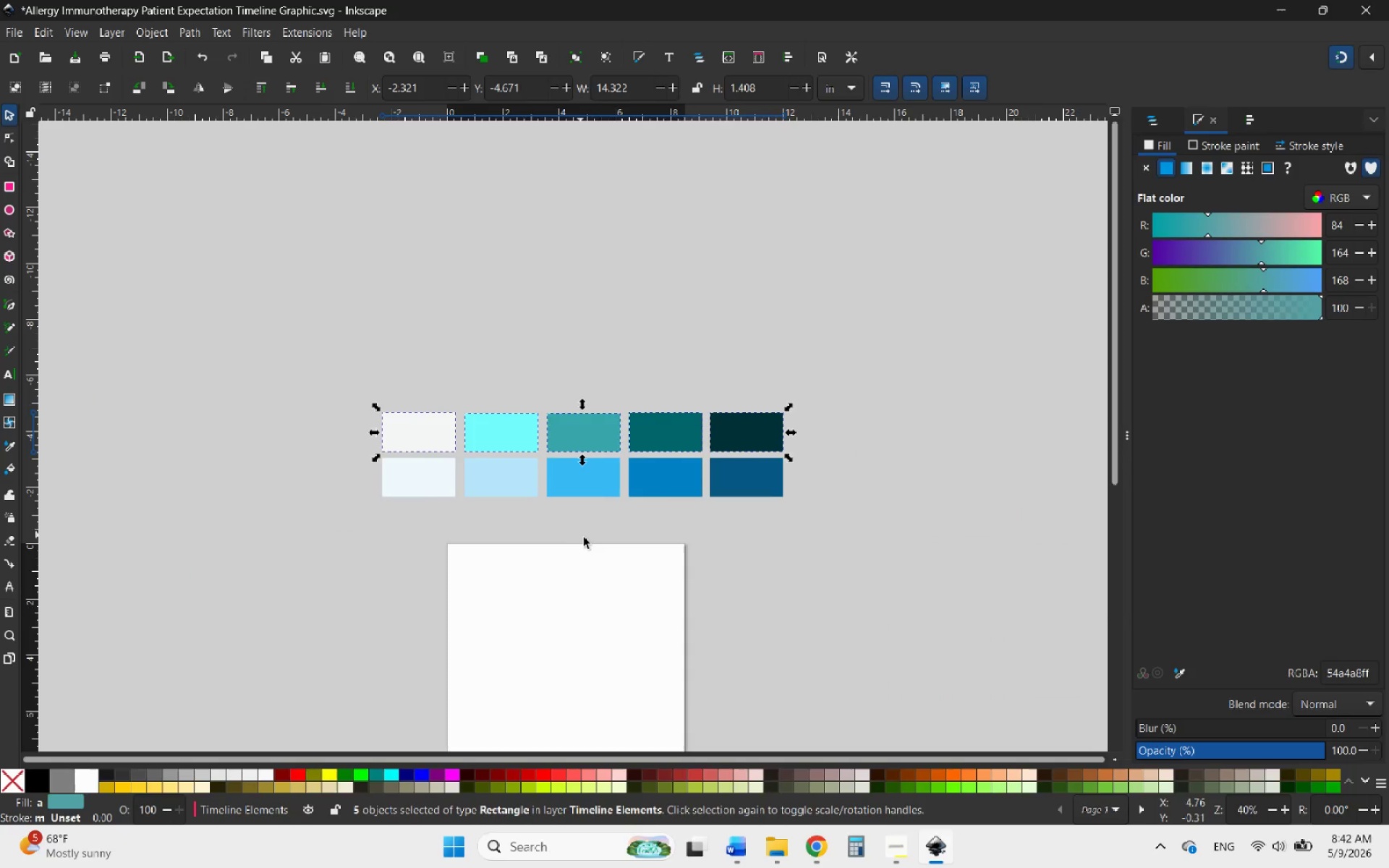 
left_click([585, 538])
 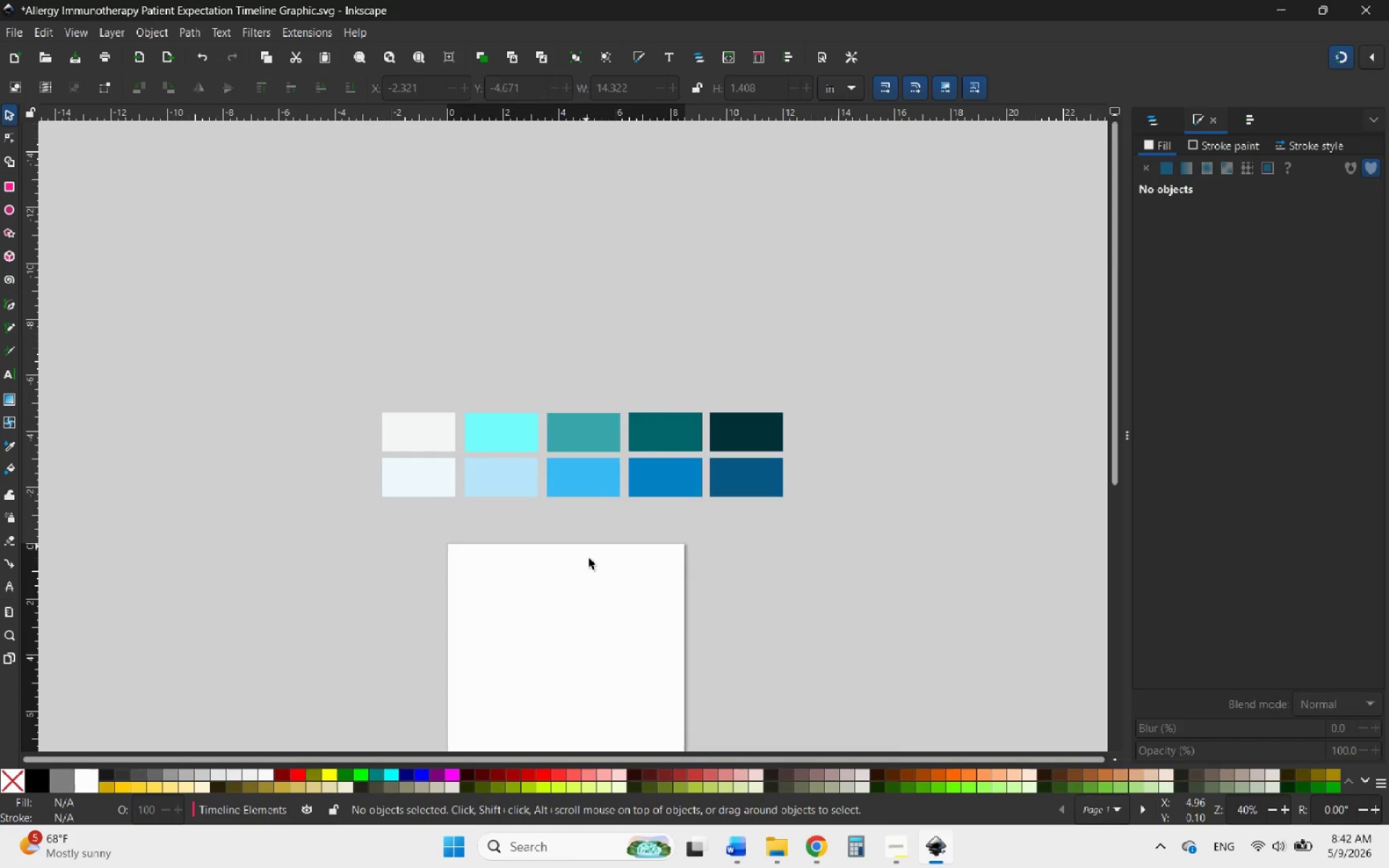 
scroll: coordinate [591, 569], scroll_direction: down, amount: 1.0
 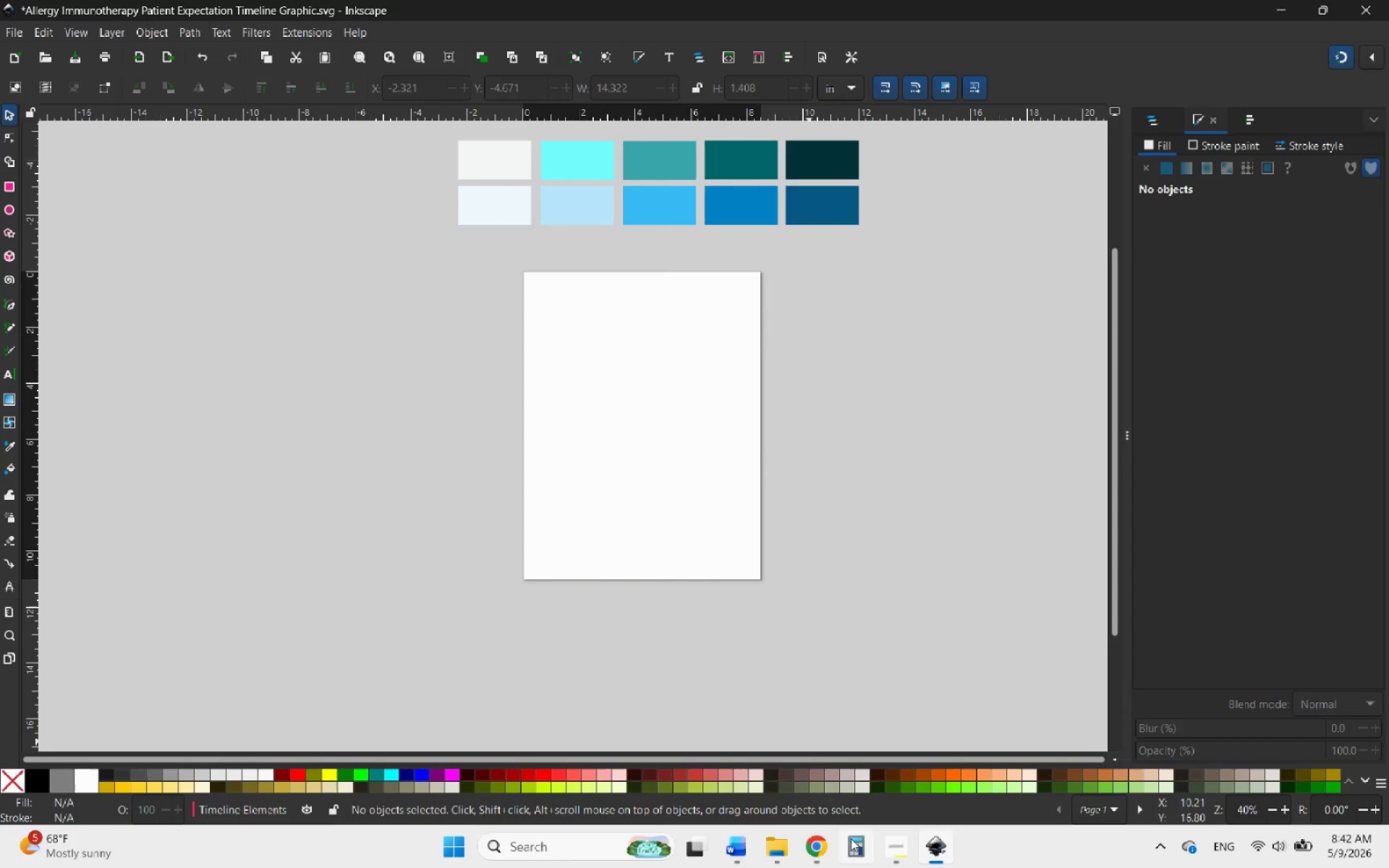 
left_click([893, 840])